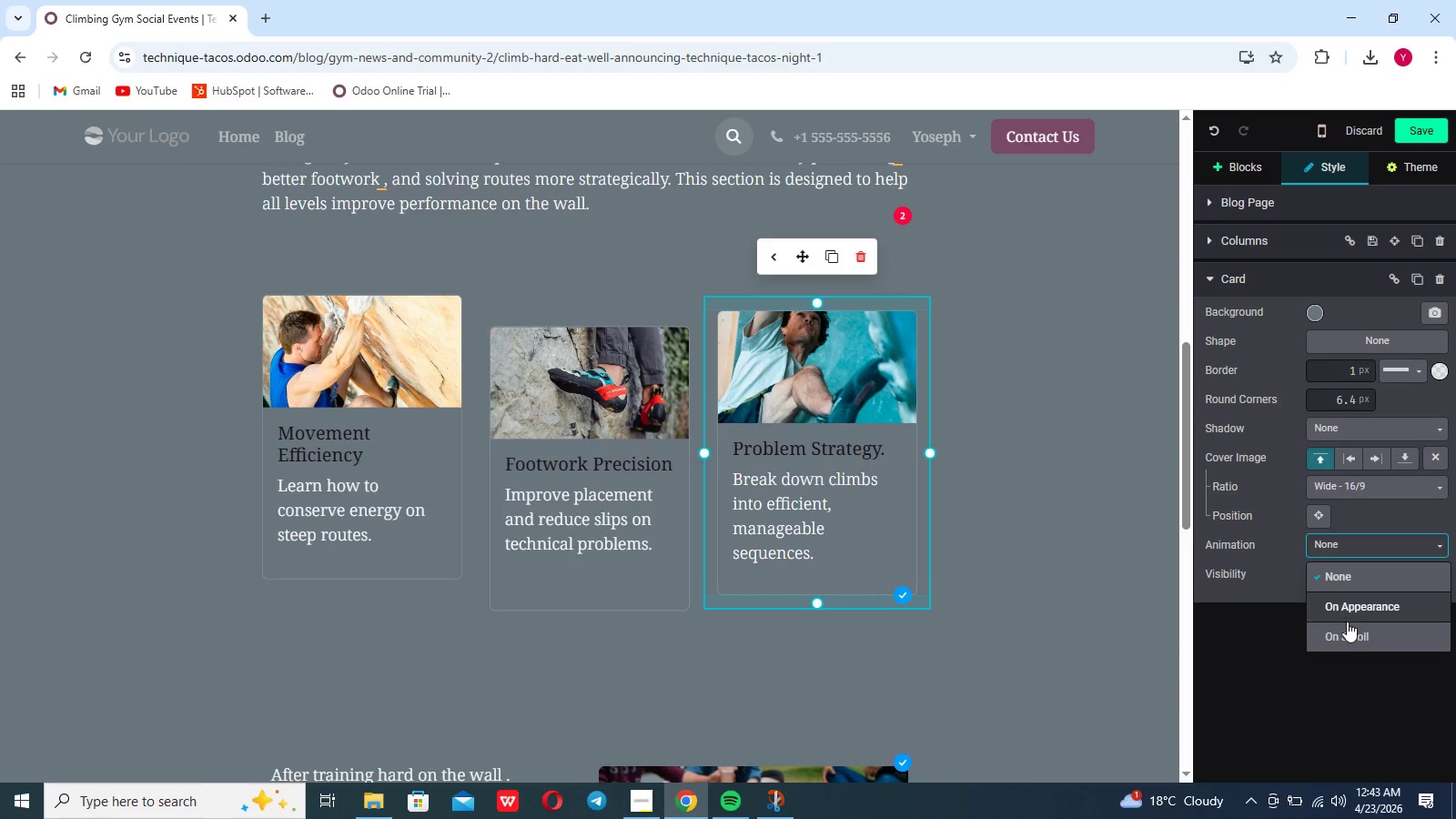 
left_click([1347, 625])
 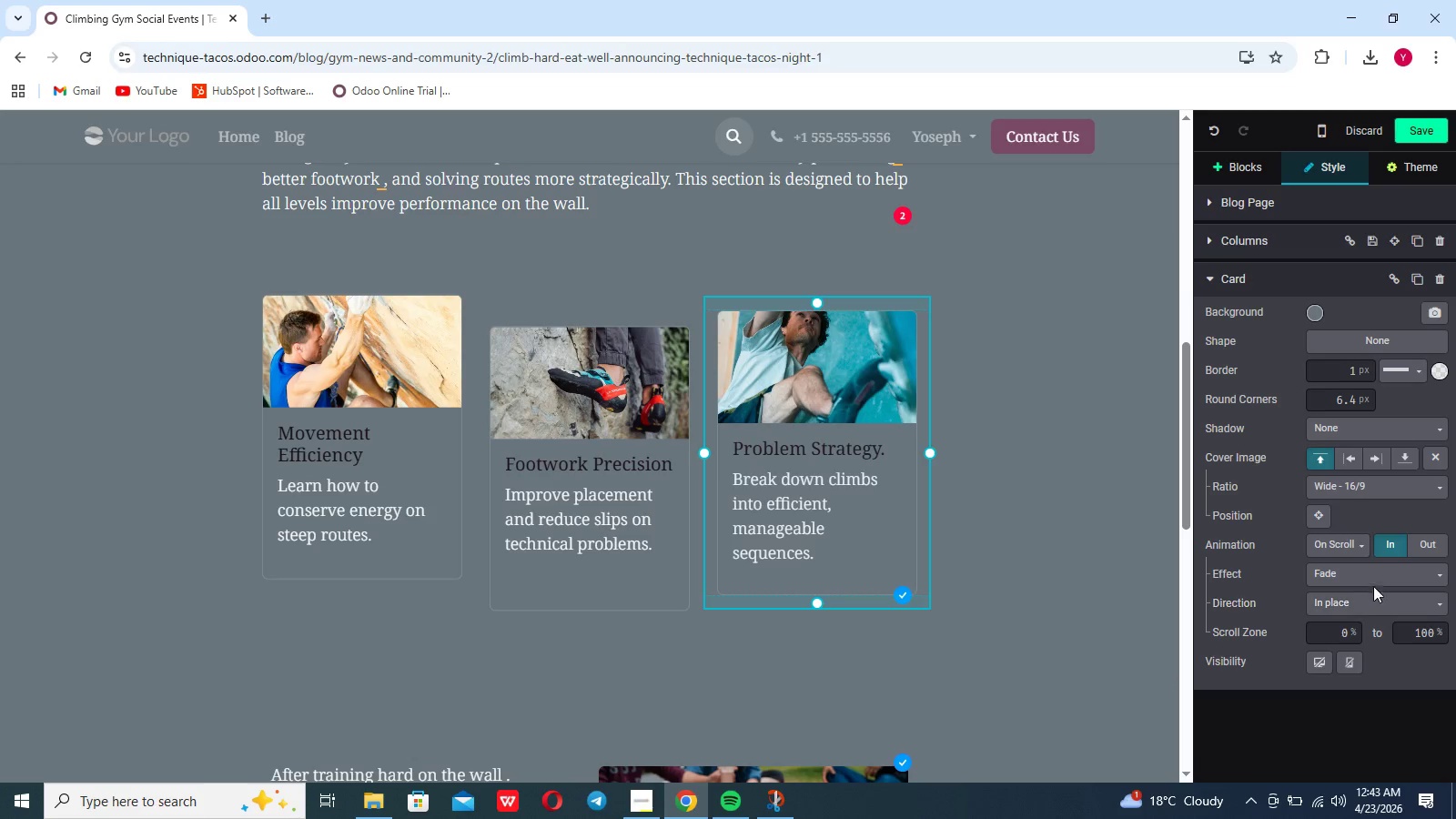 
left_click([1375, 581])
 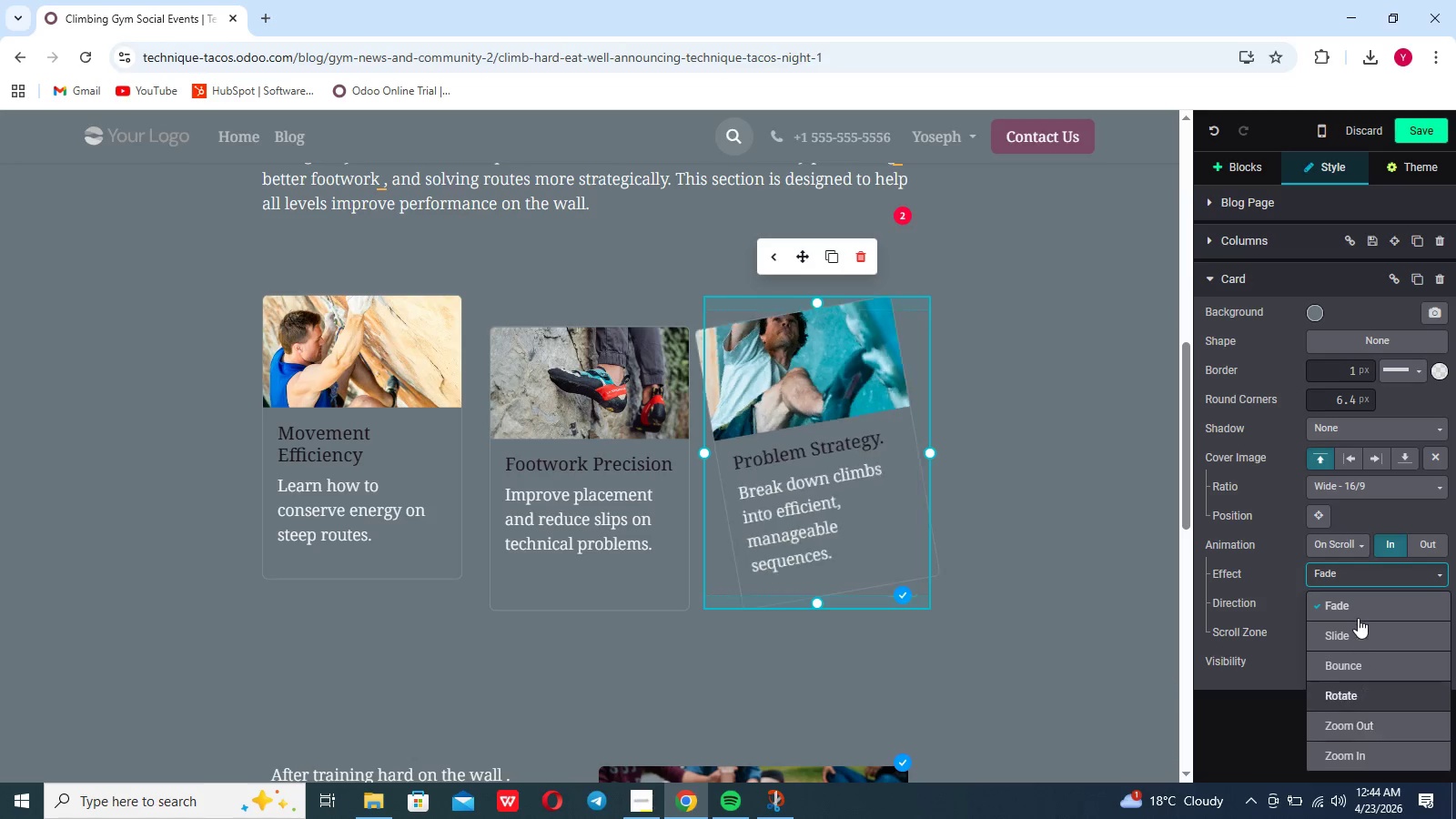 
left_click([1357, 606])
 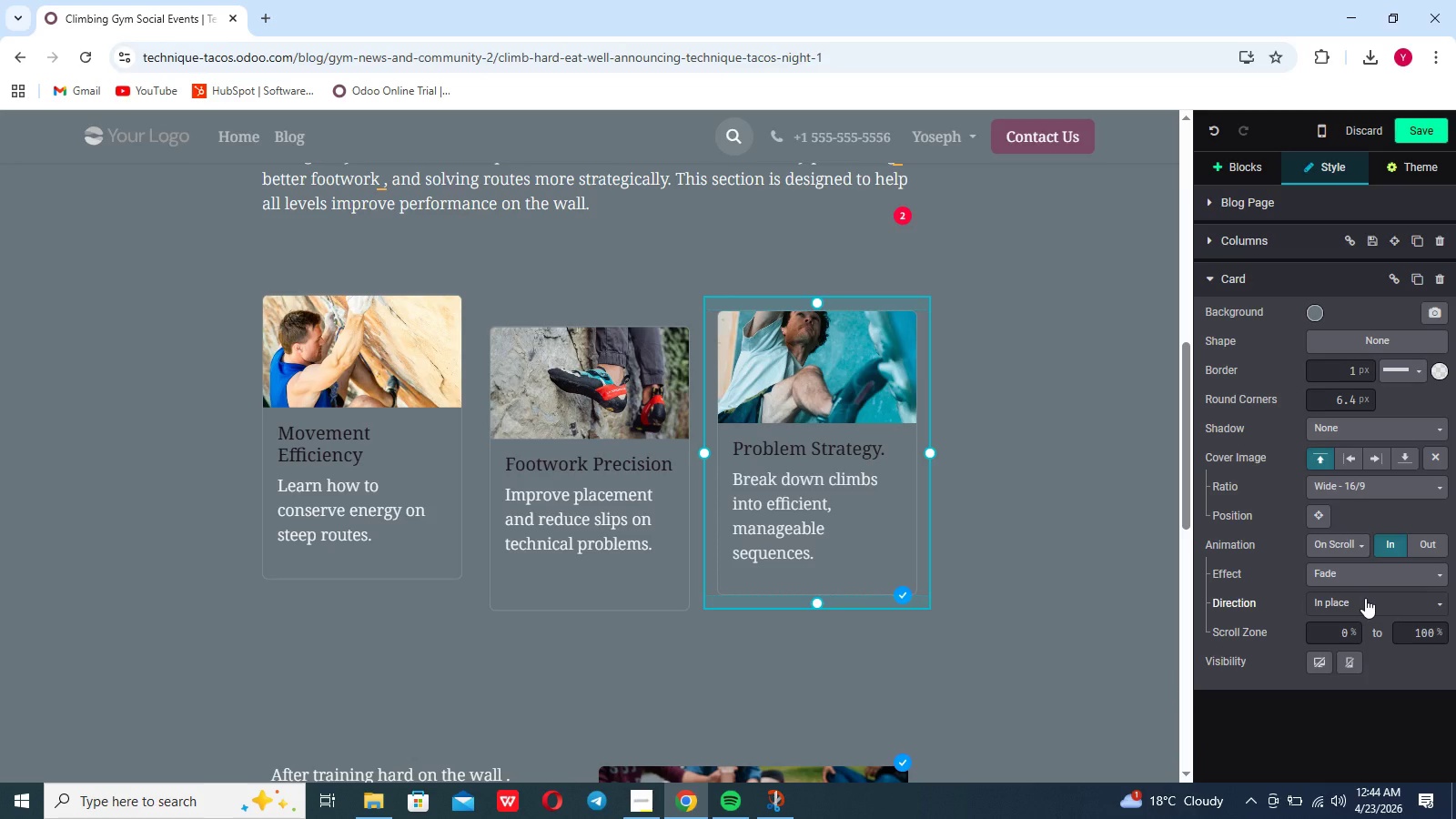 
left_click([1365, 599])
 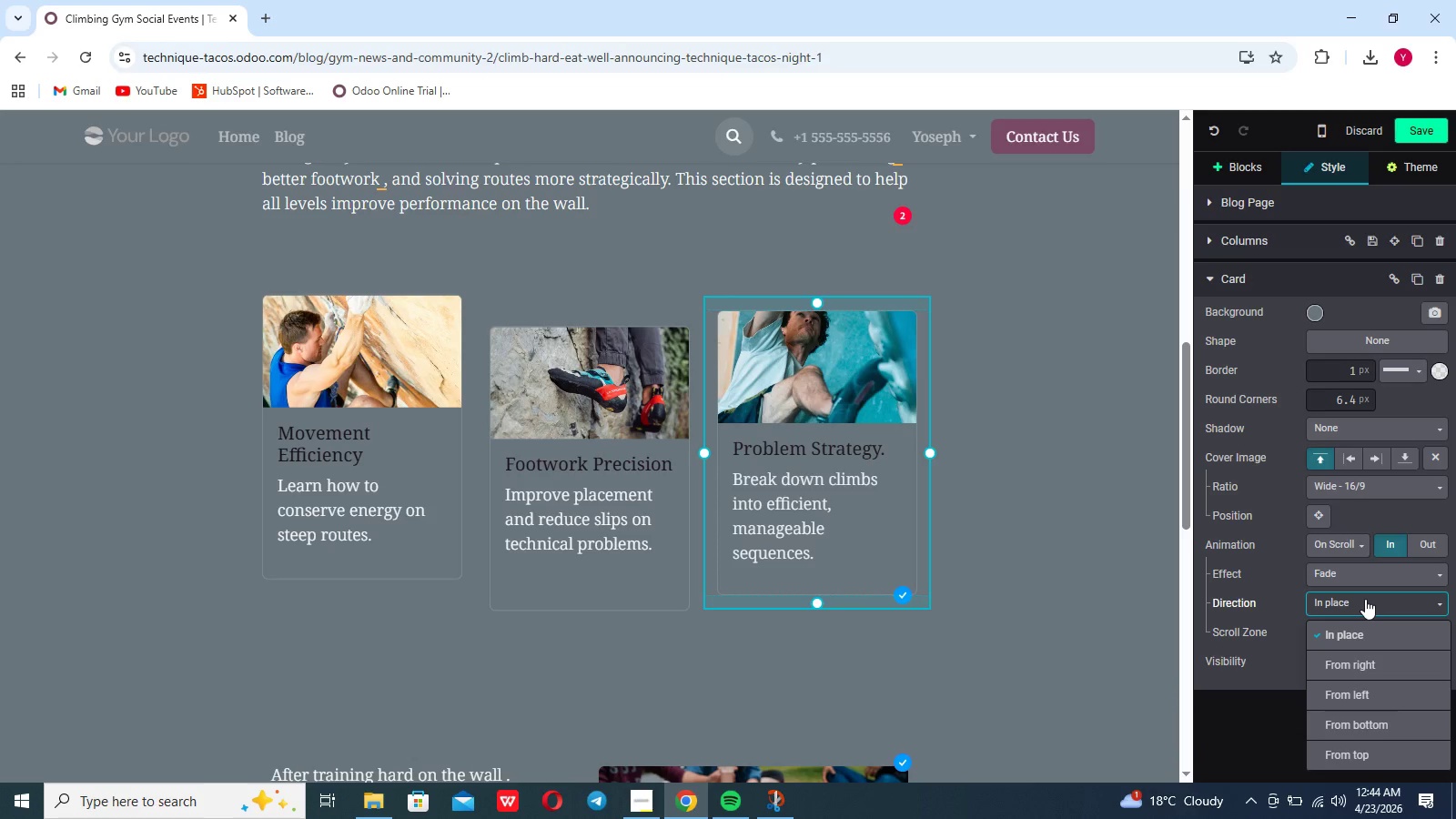 
left_click([1365, 599])
 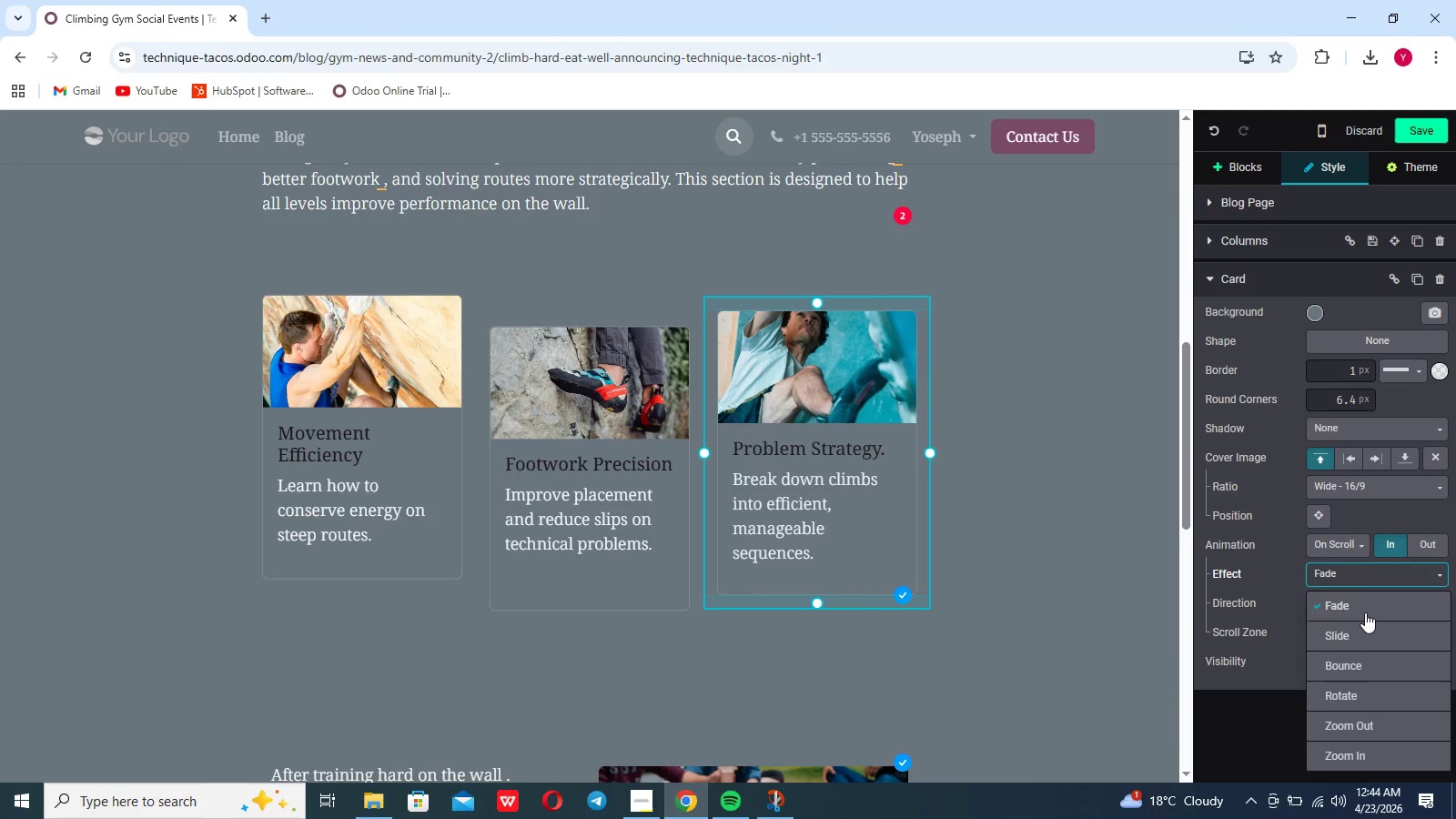 
left_click([1364, 642])
 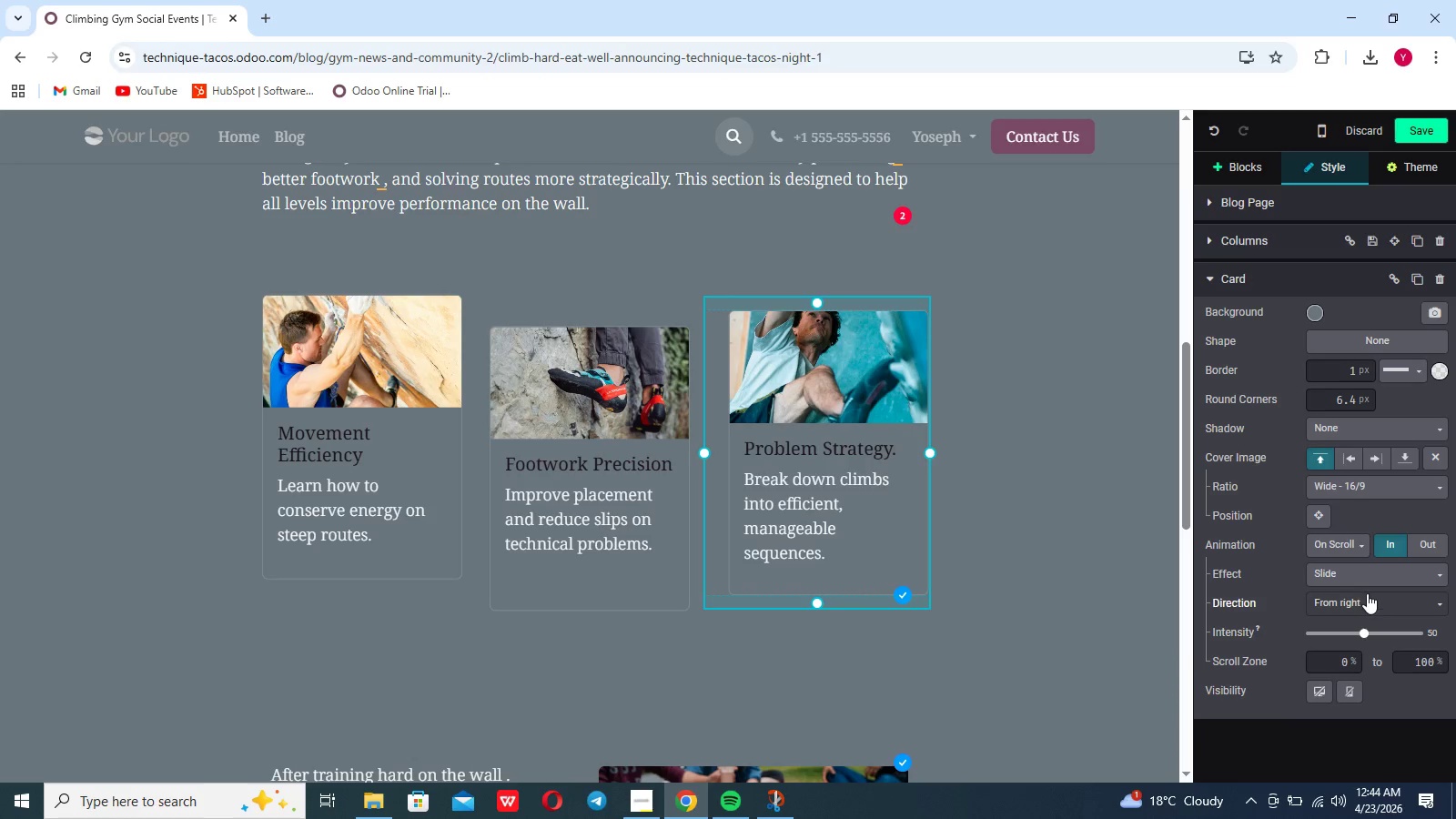 
left_click([1367, 599])
 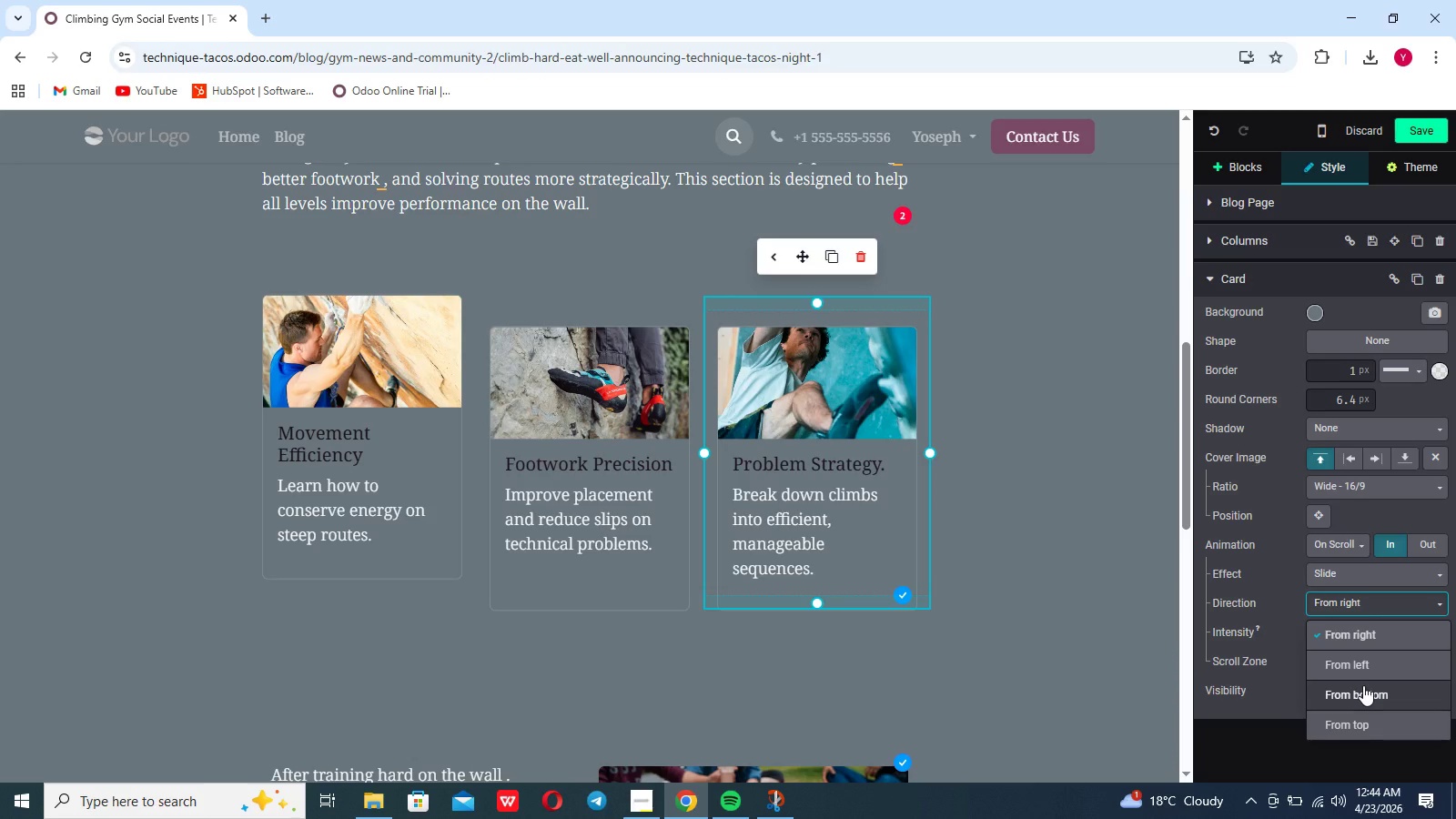 
left_click([1363, 685])
 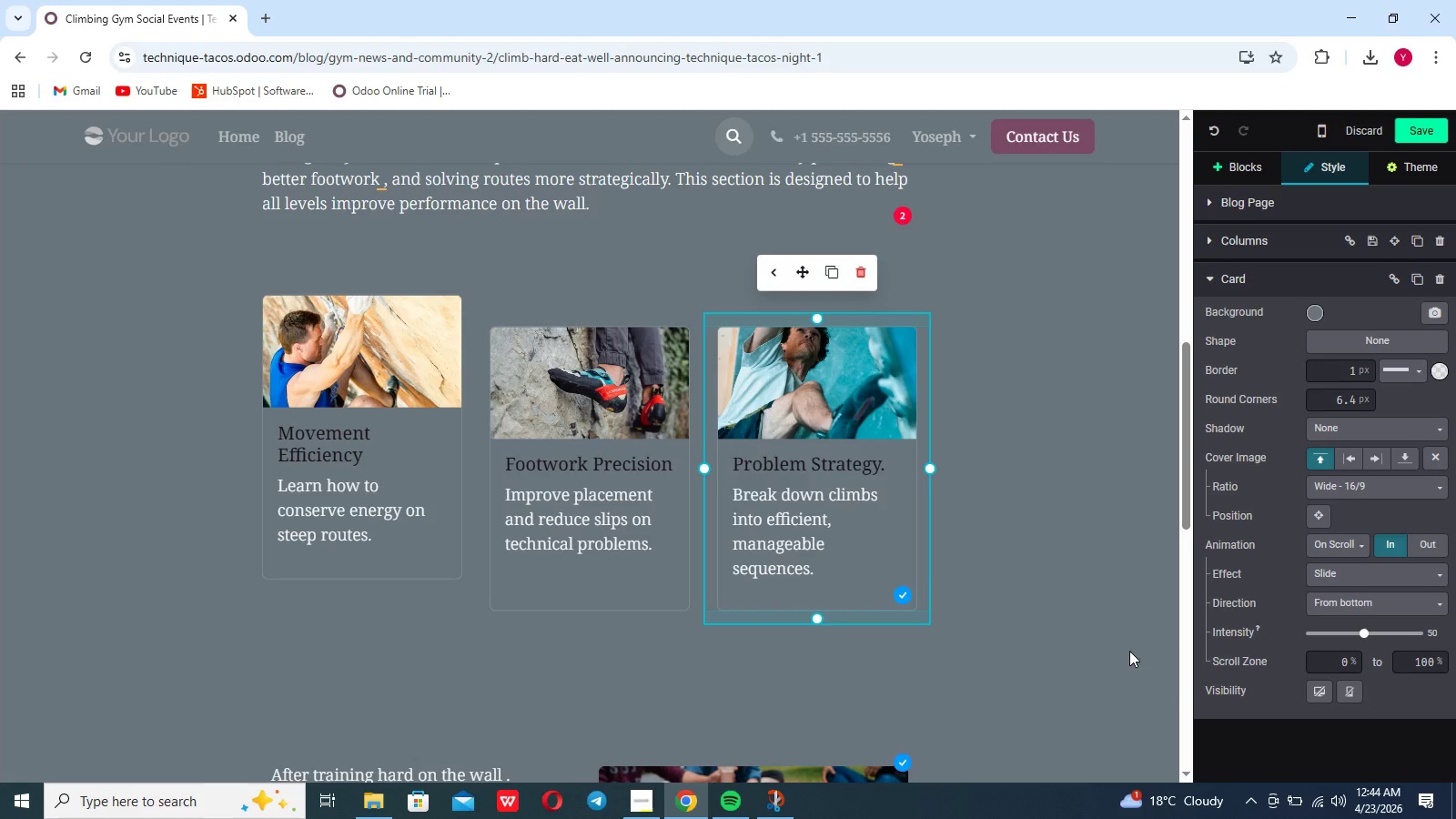 
scroll: coordinate [1098, 654], scroll_direction: up, amount: 9.0
 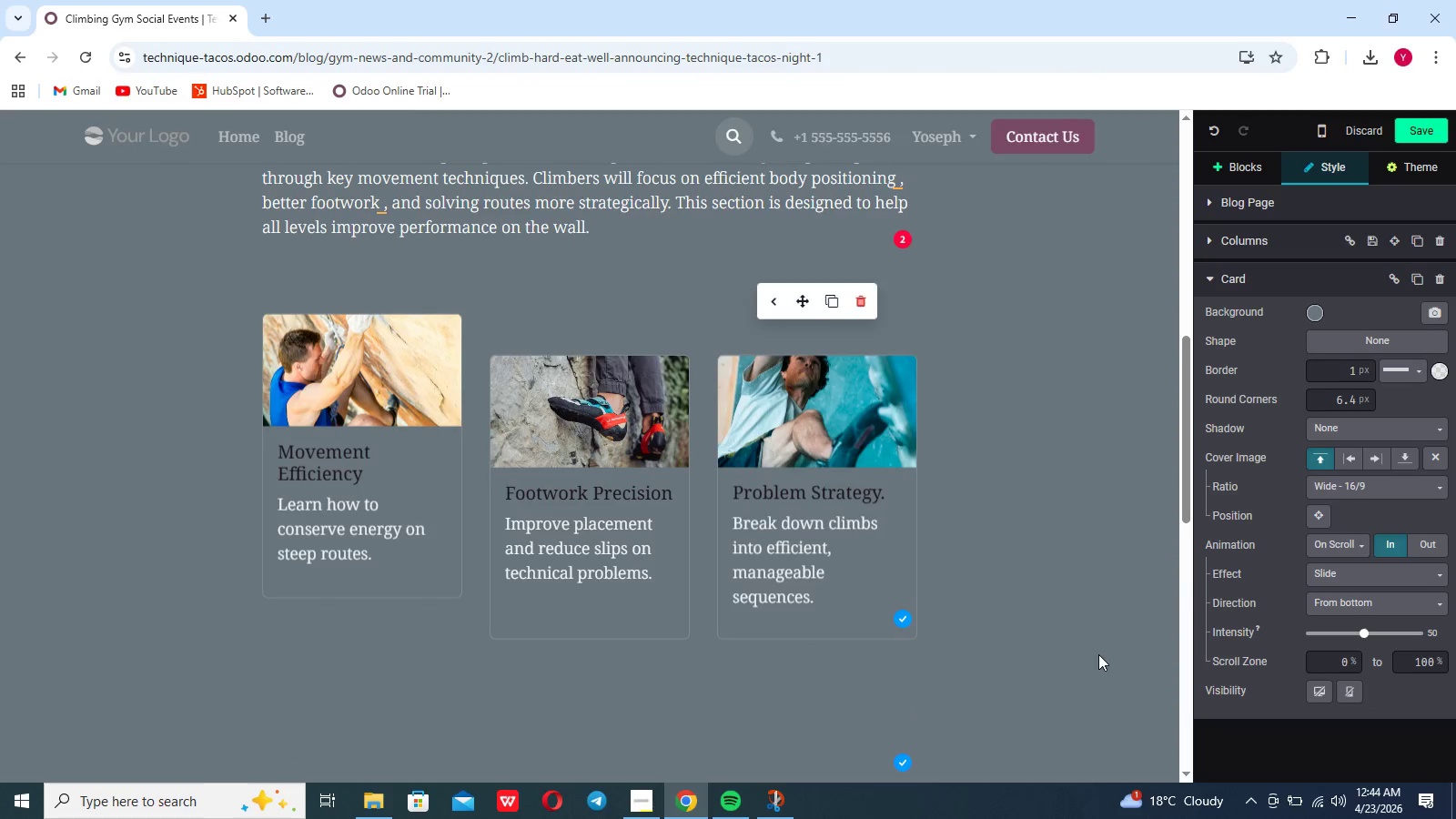 
scroll: coordinate [1098, 654], scroll_direction: down, amount: 3.0
 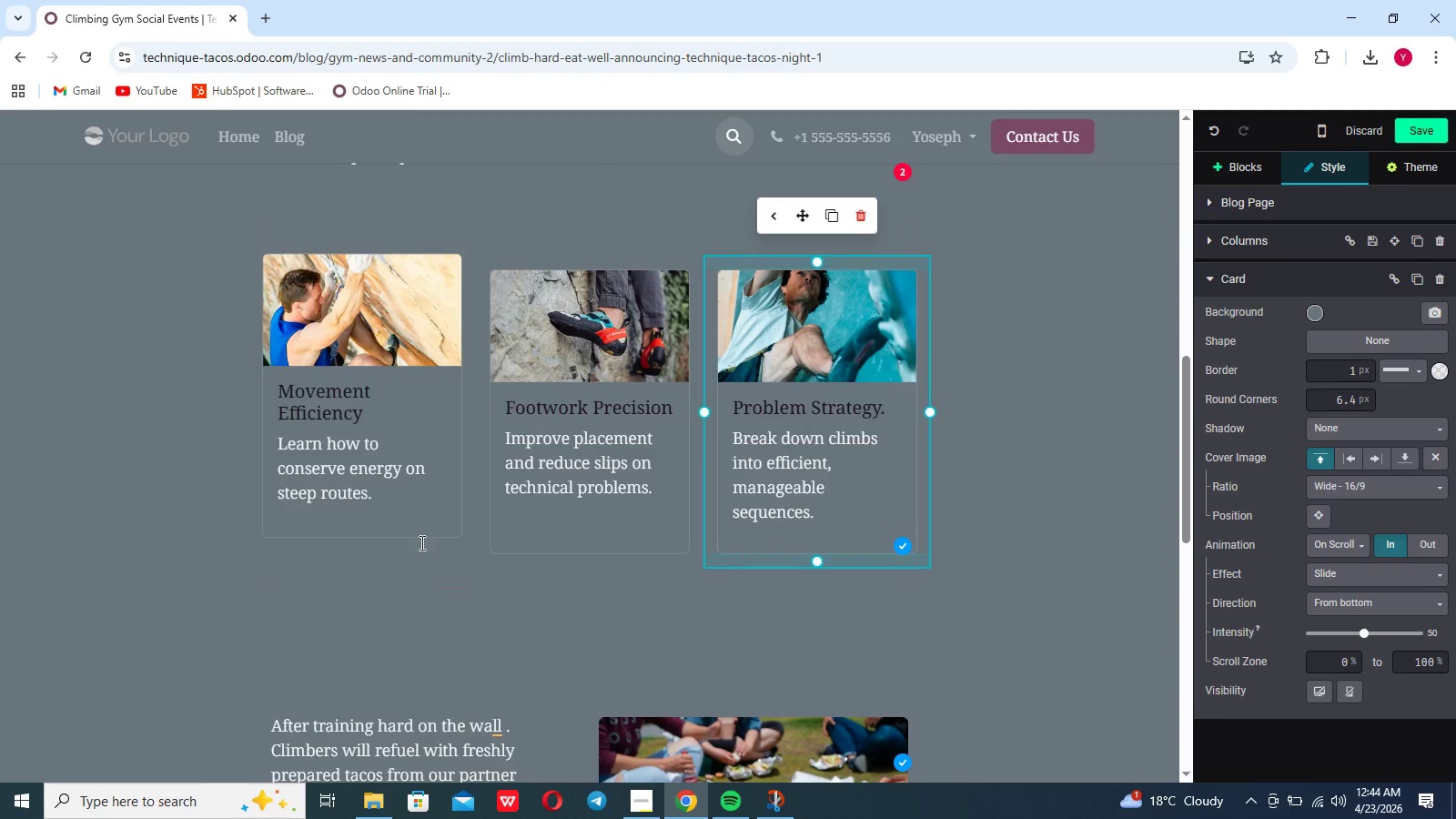 
left_click([422, 462])
 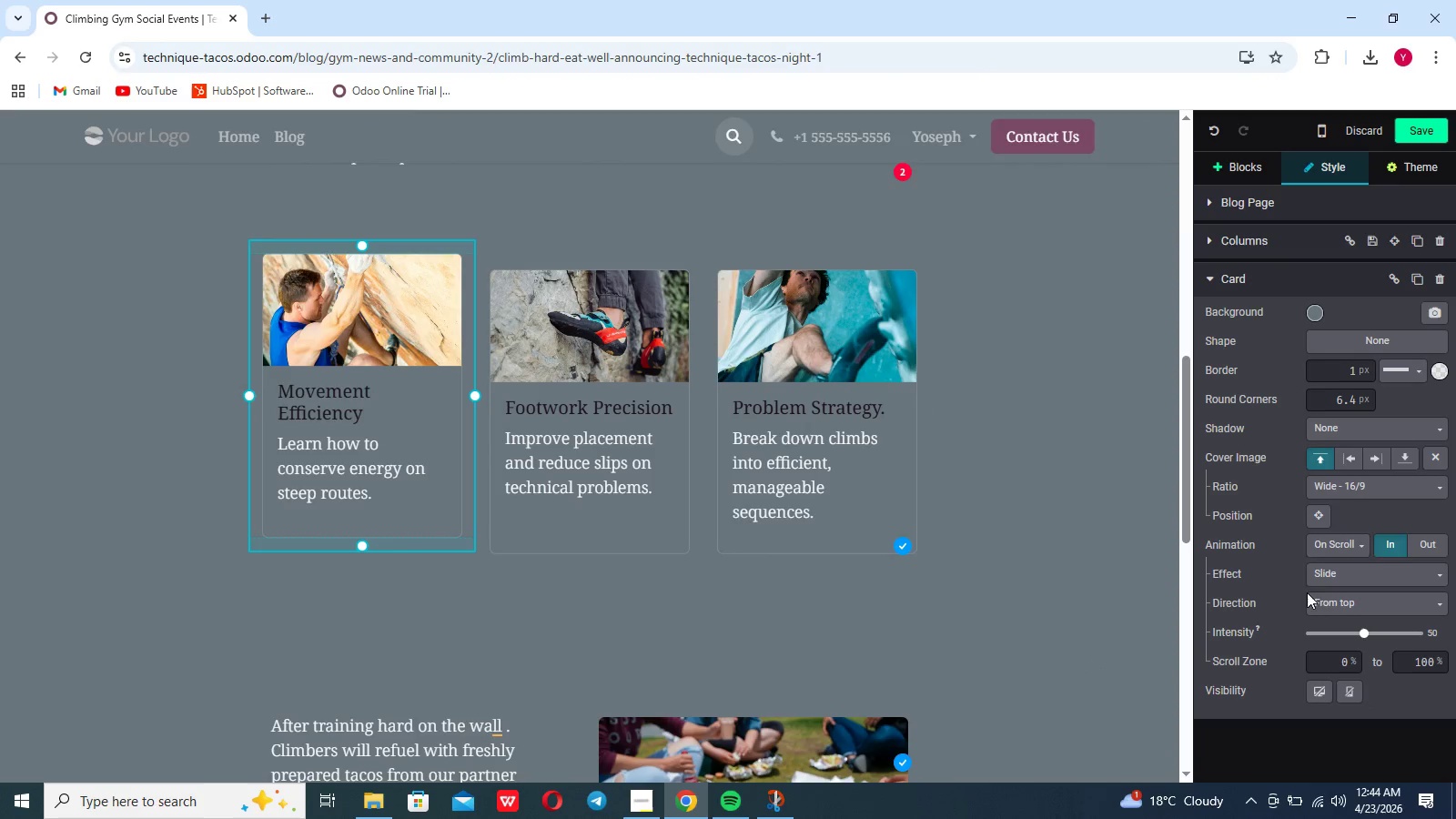 
left_click([1333, 602])
 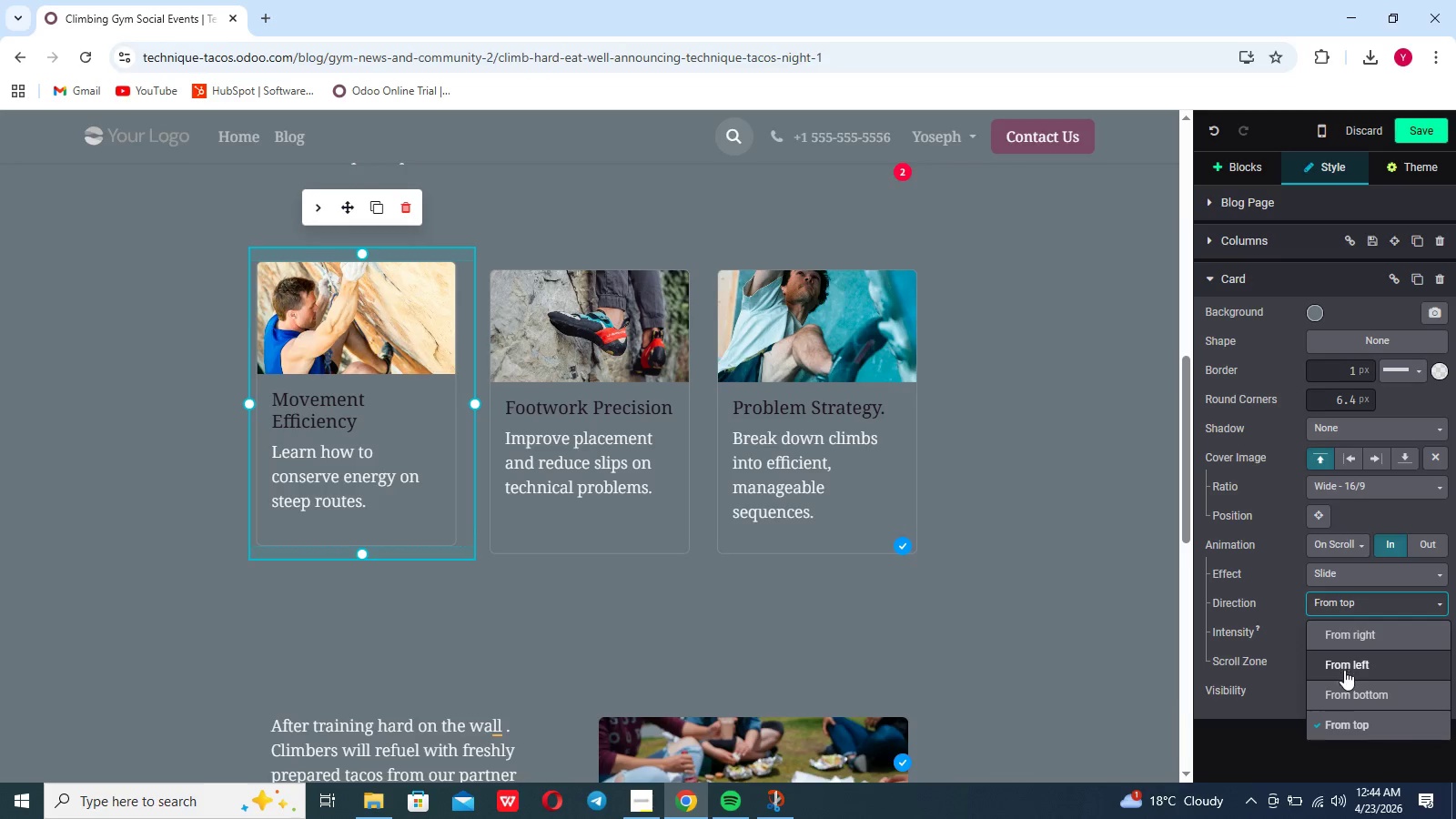 
left_click([1344, 693])
 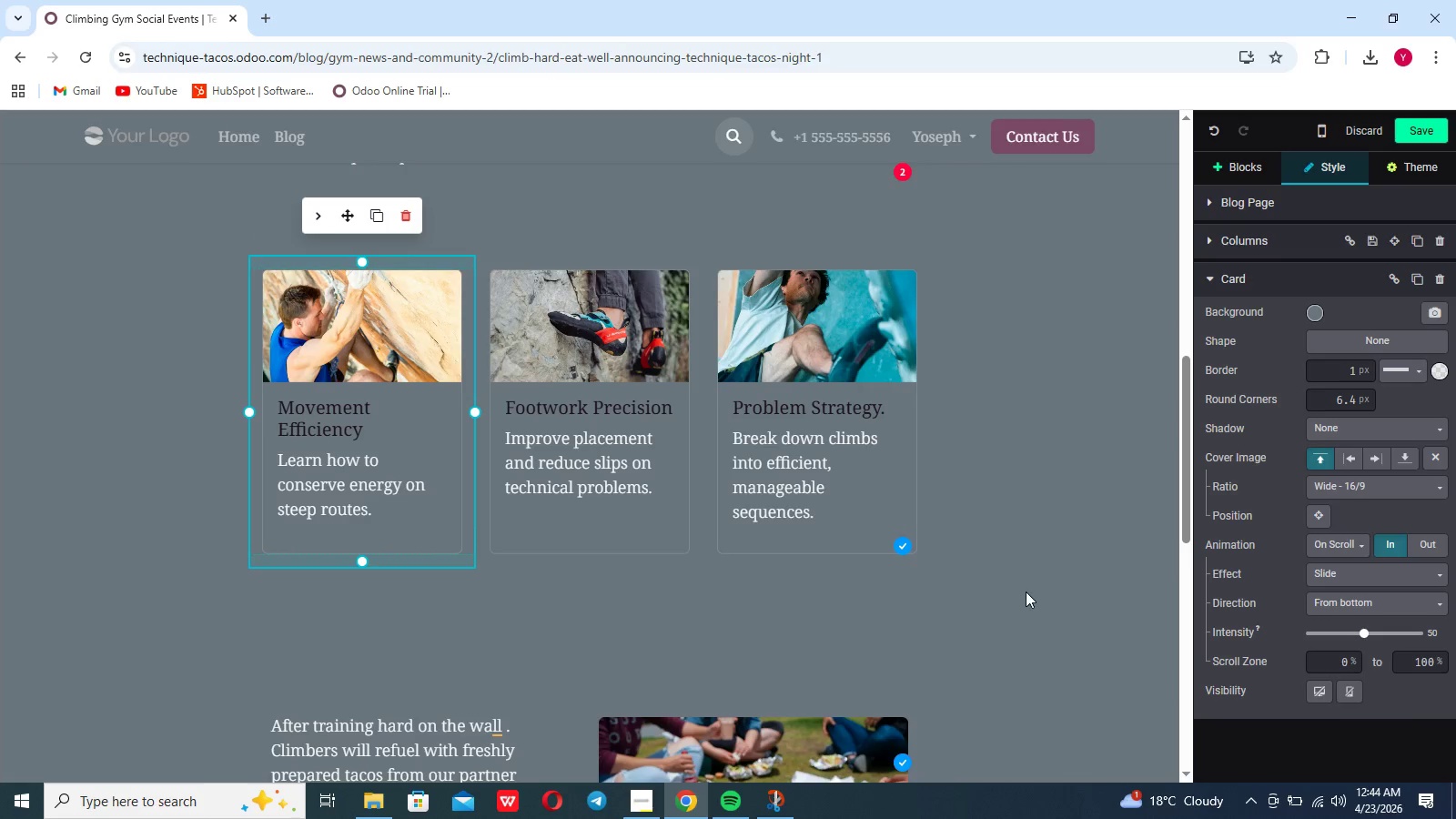 
scroll: coordinate [1026, 592], scroll_direction: down, amount: 14.0
 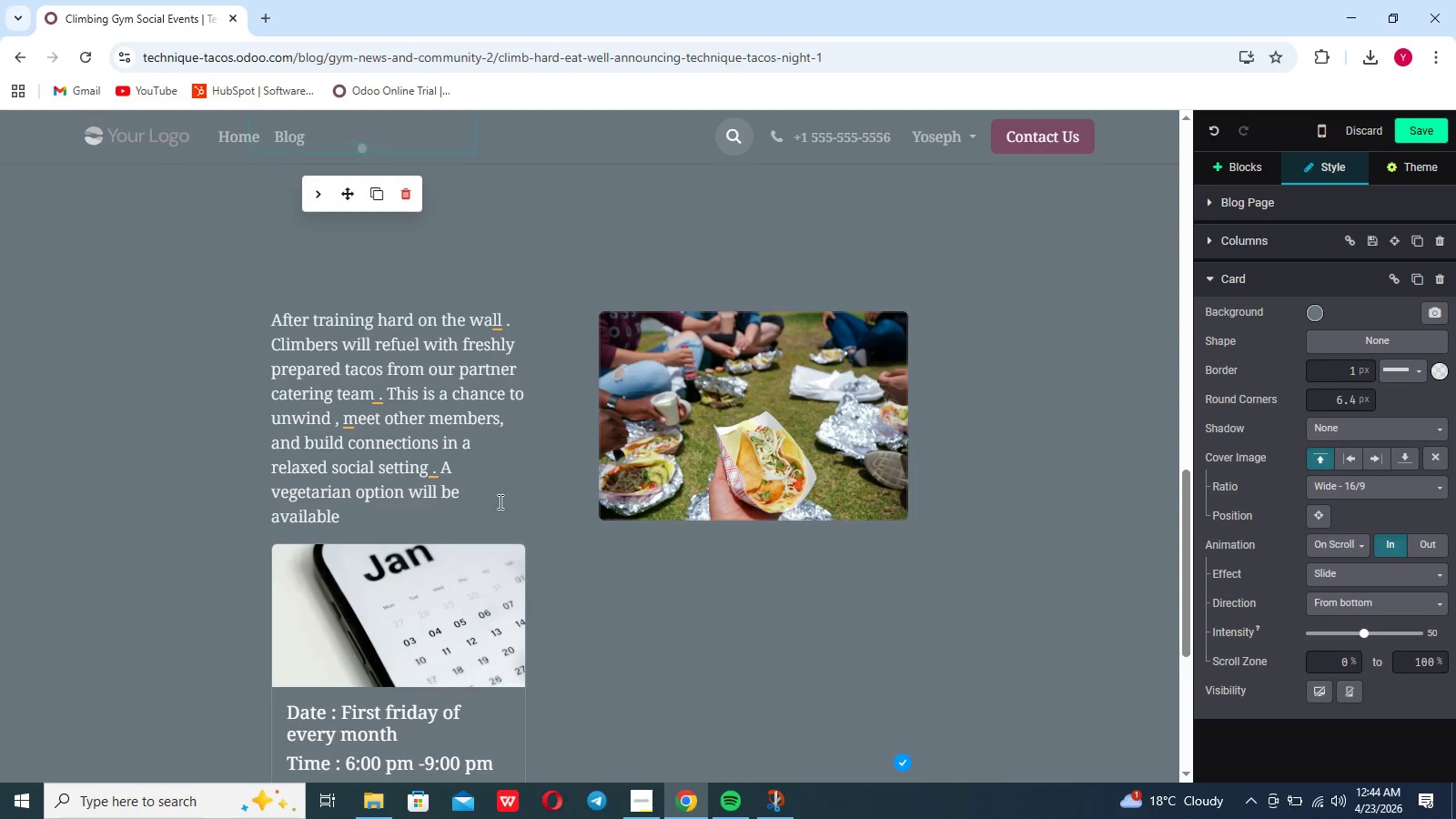 
left_click([482, 495])
 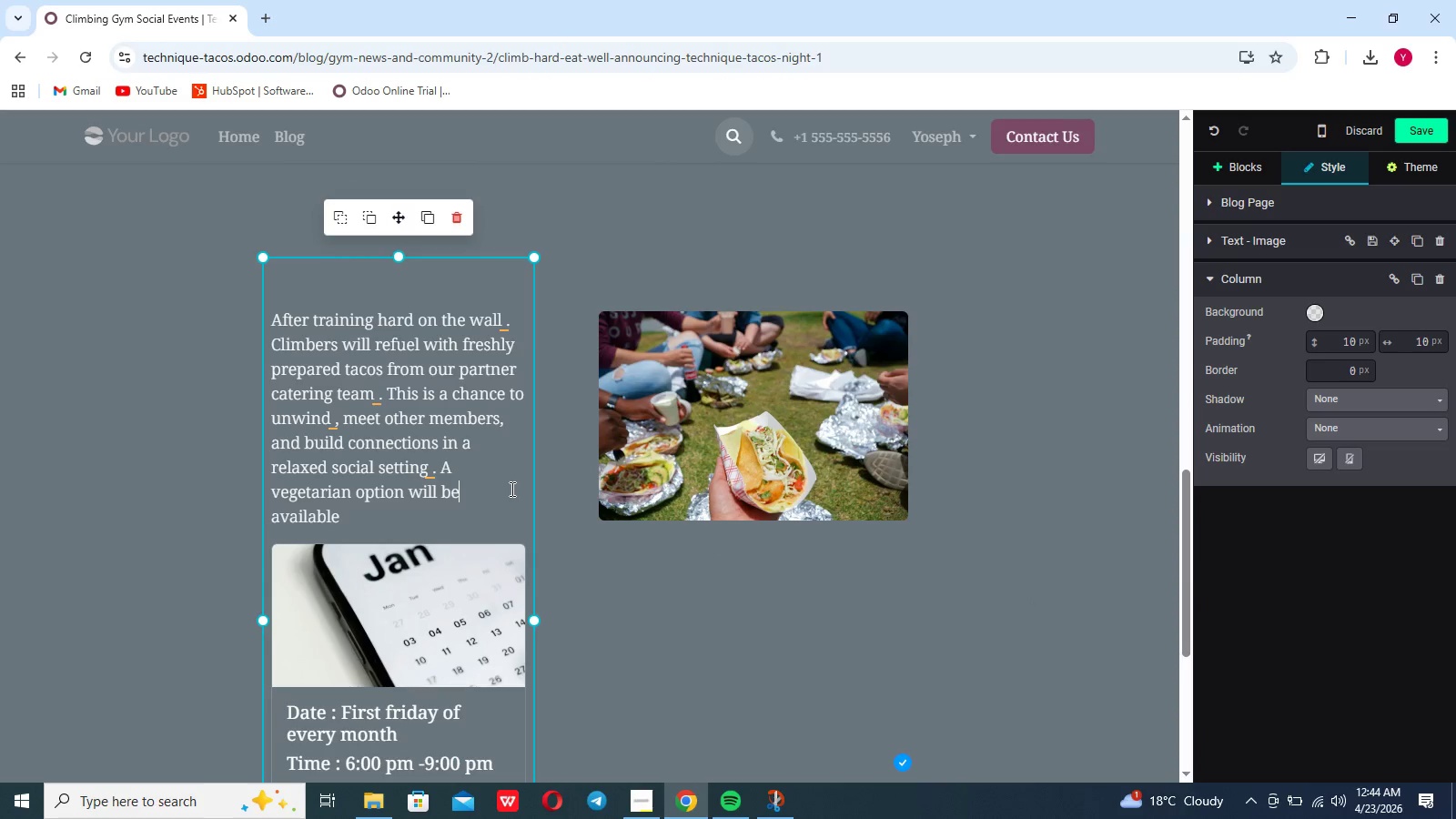 
left_click([524, 488])
 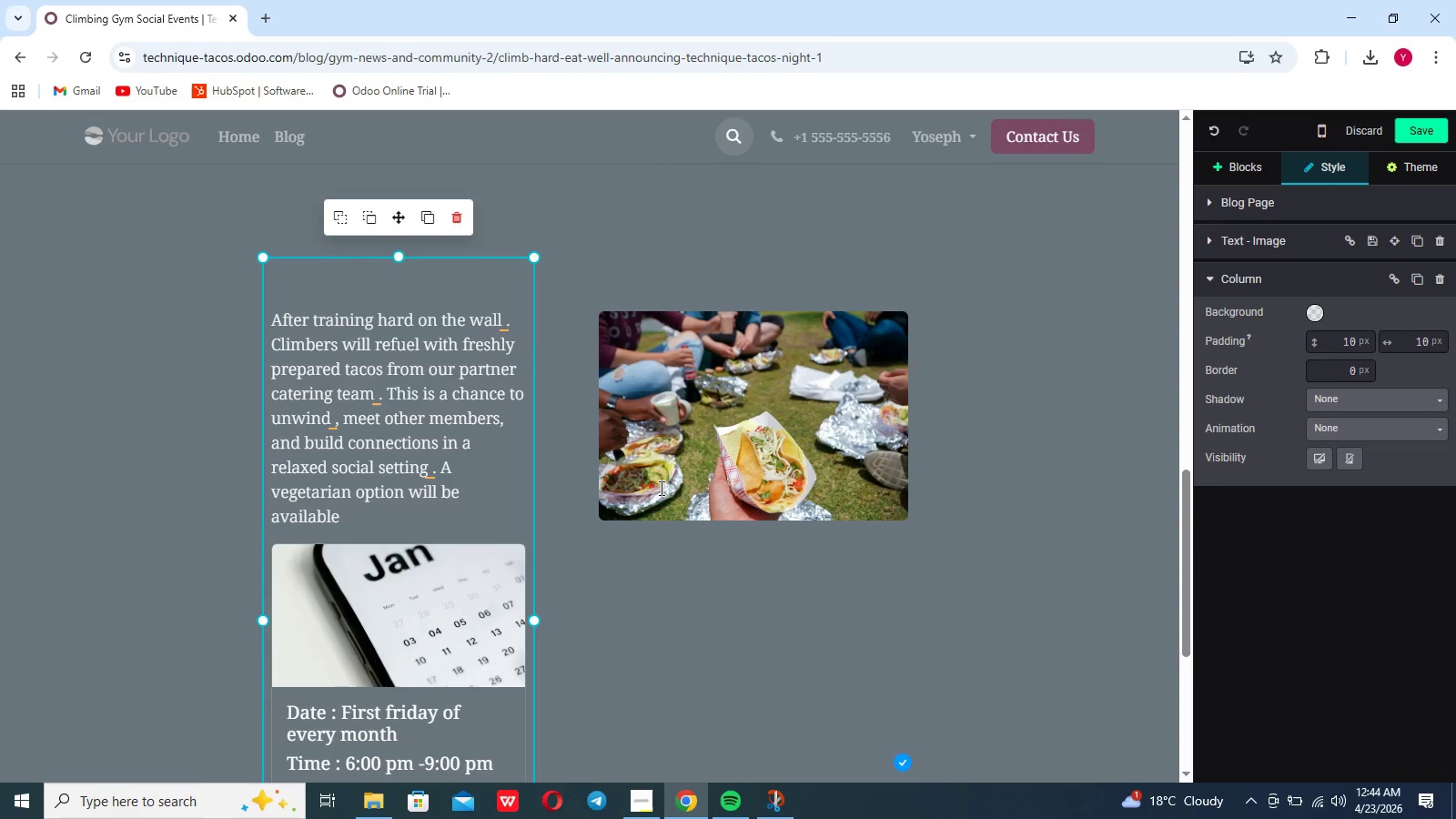 
left_click([684, 492])
 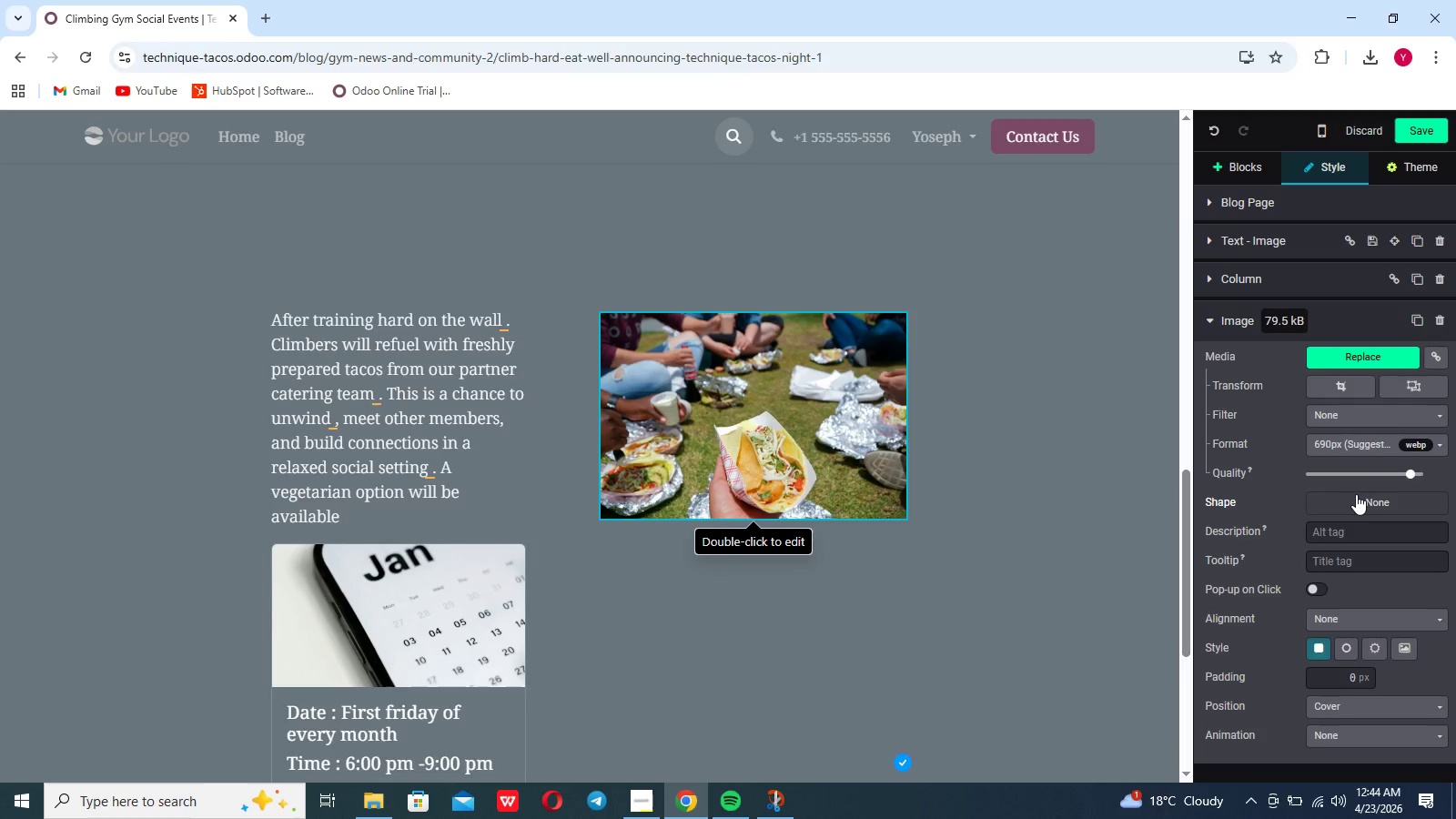 
scroll: coordinate [1356, 494], scroll_direction: down, amount: 5.0
 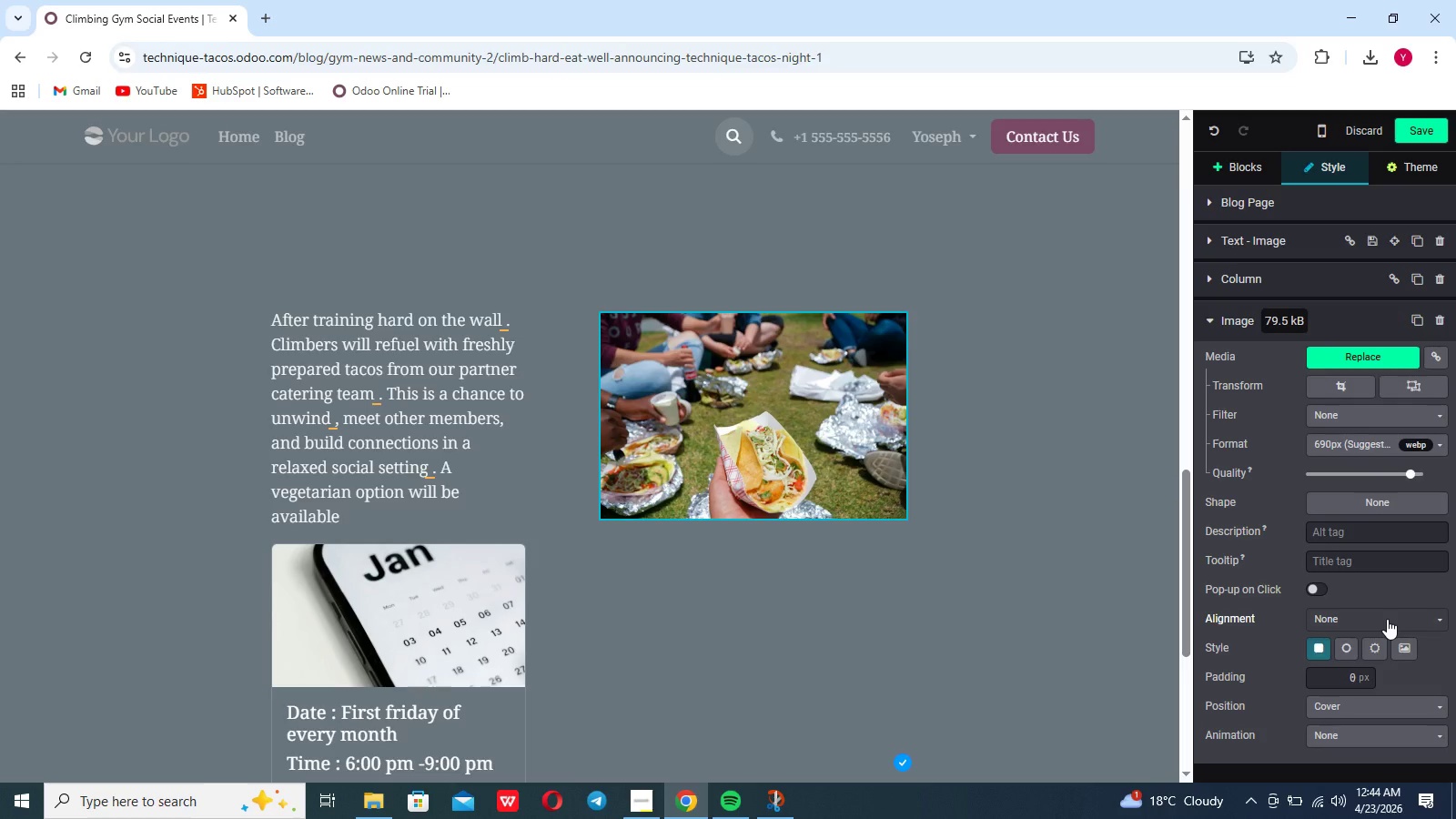 
left_click([1327, 738])
 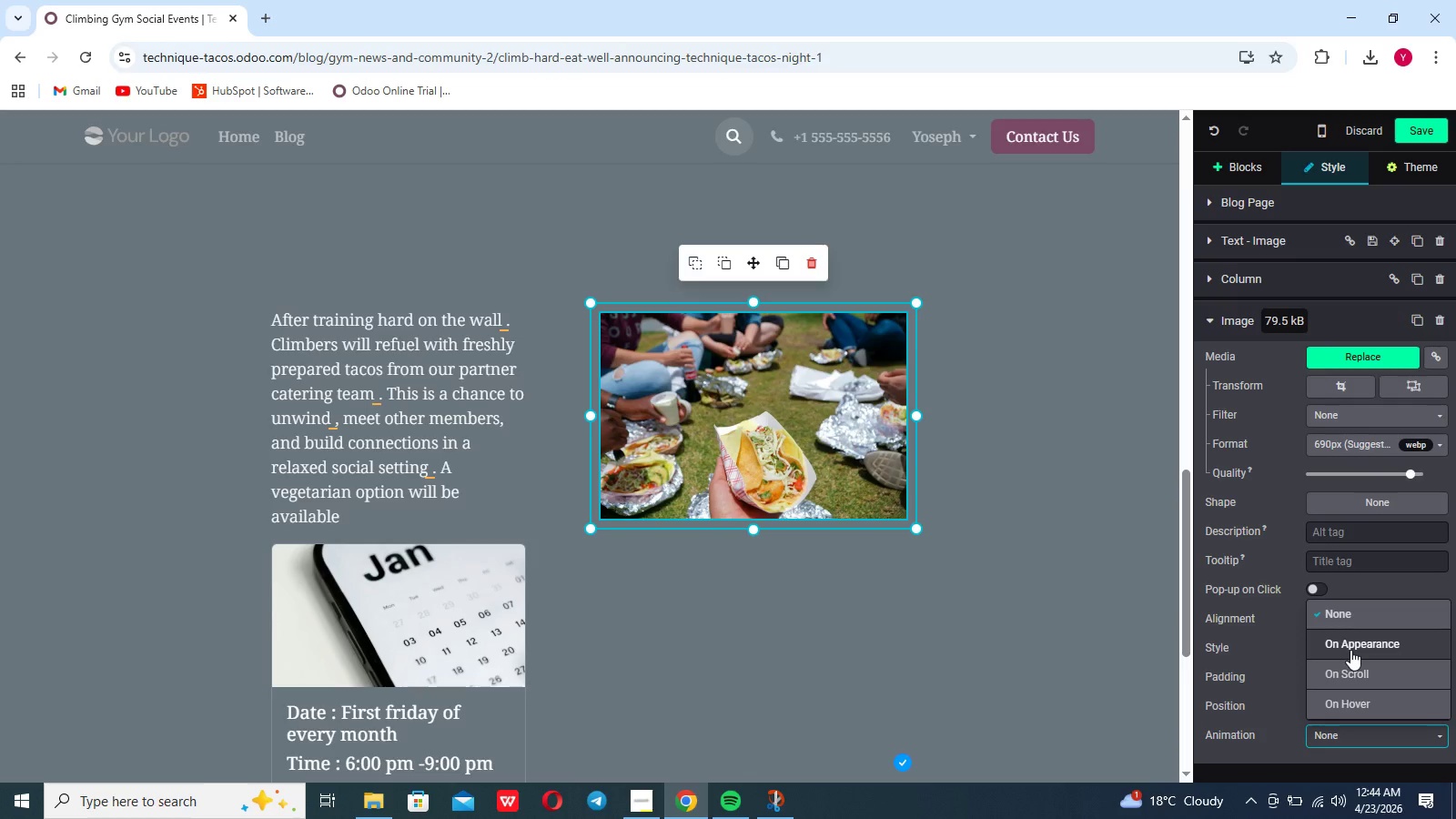 
left_click([1348, 676])
 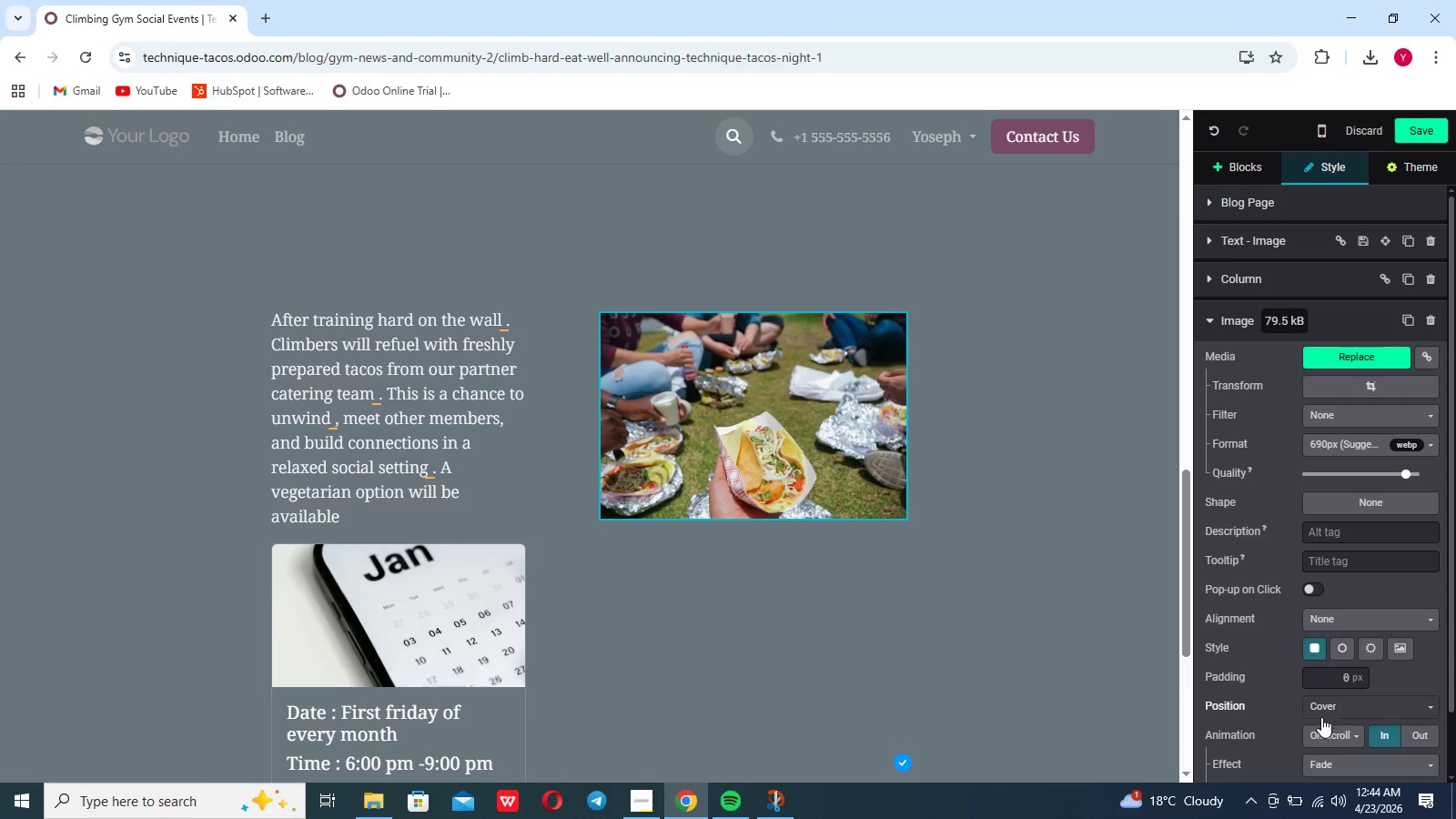 
scroll: coordinate [1321, 720], scroll_direction: down, amount: 5.0
 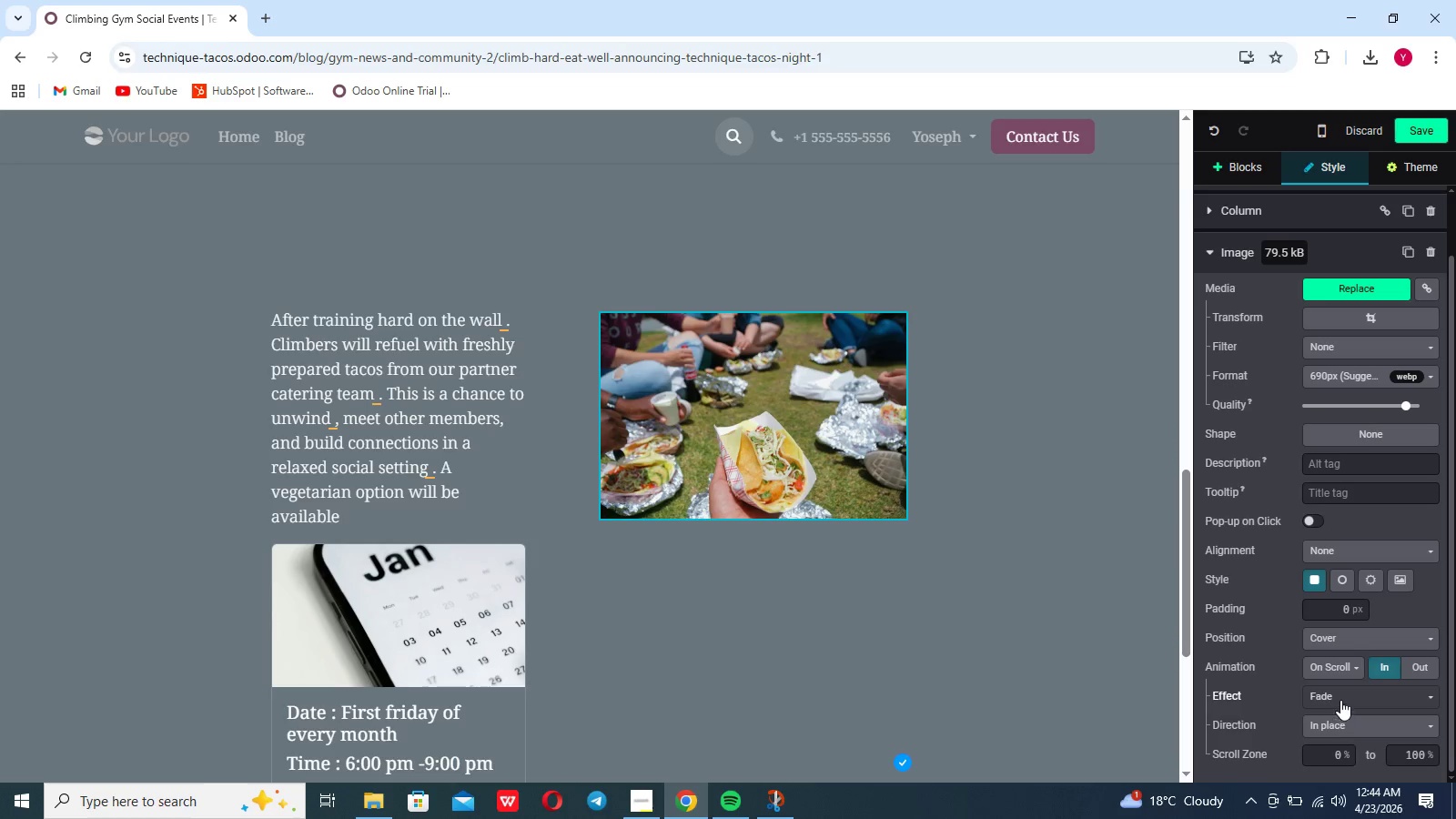 
left_click([1341, 699])
 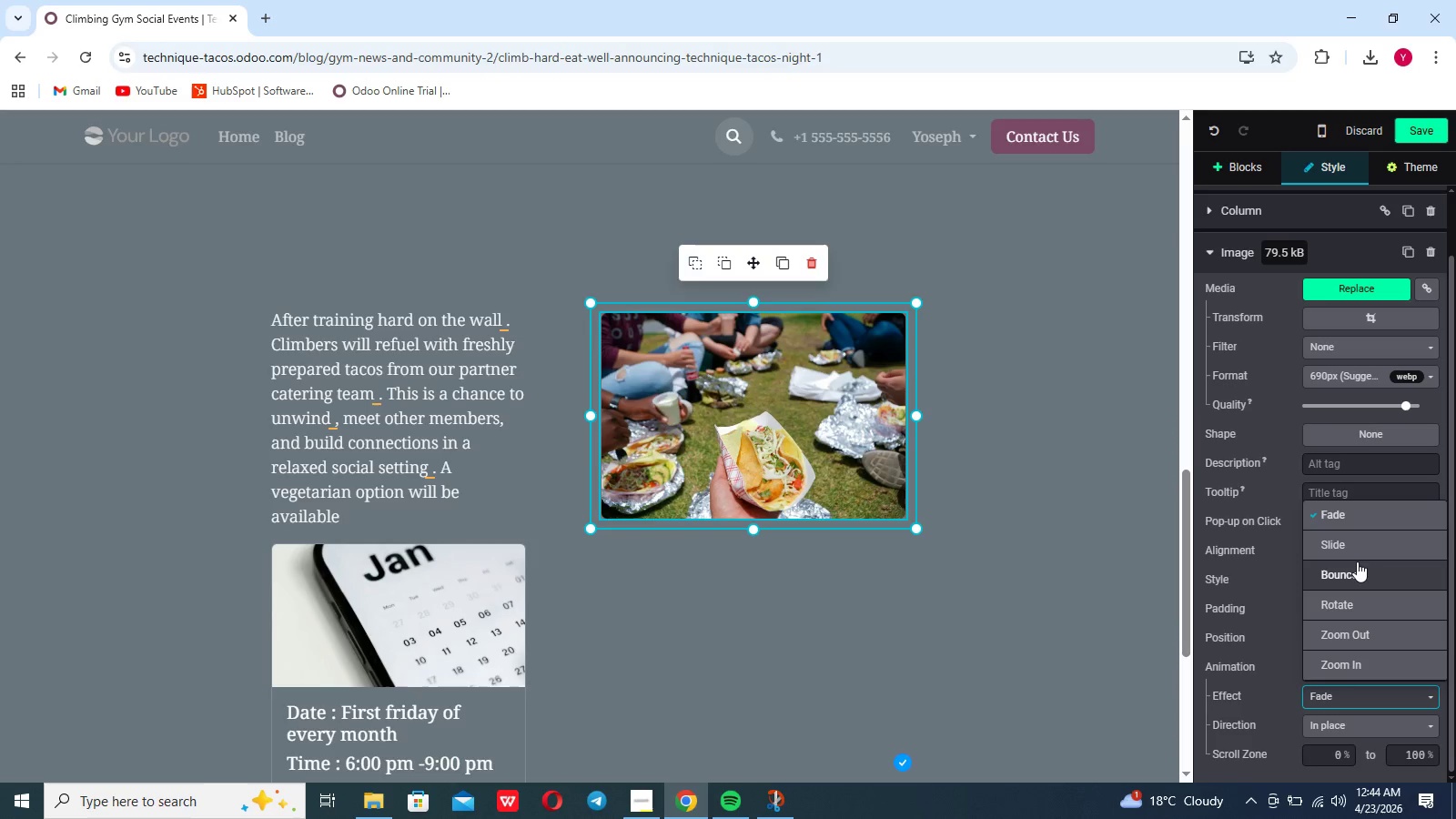 
wait(5.52)
 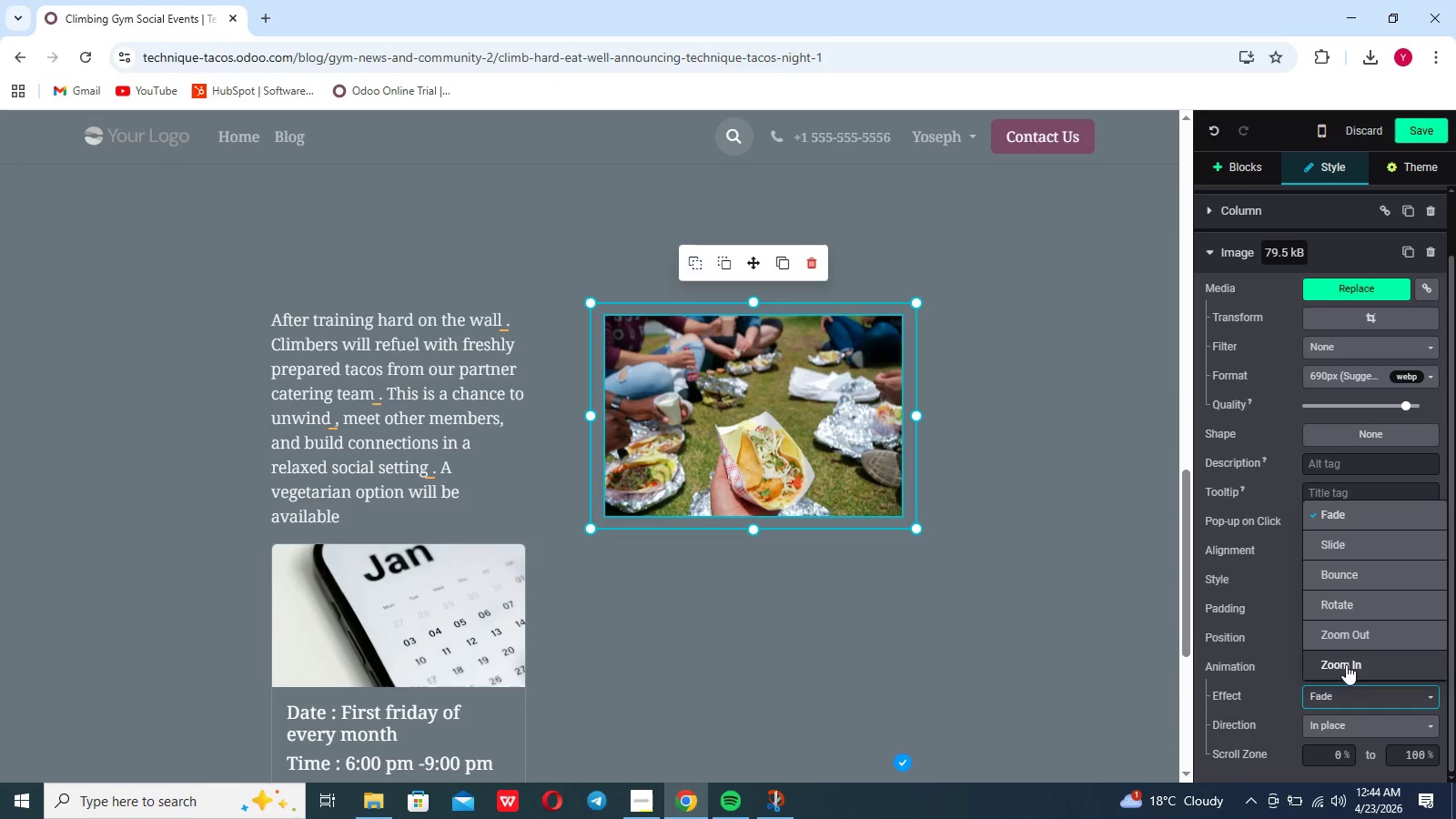 
left_click([1356, 542])
 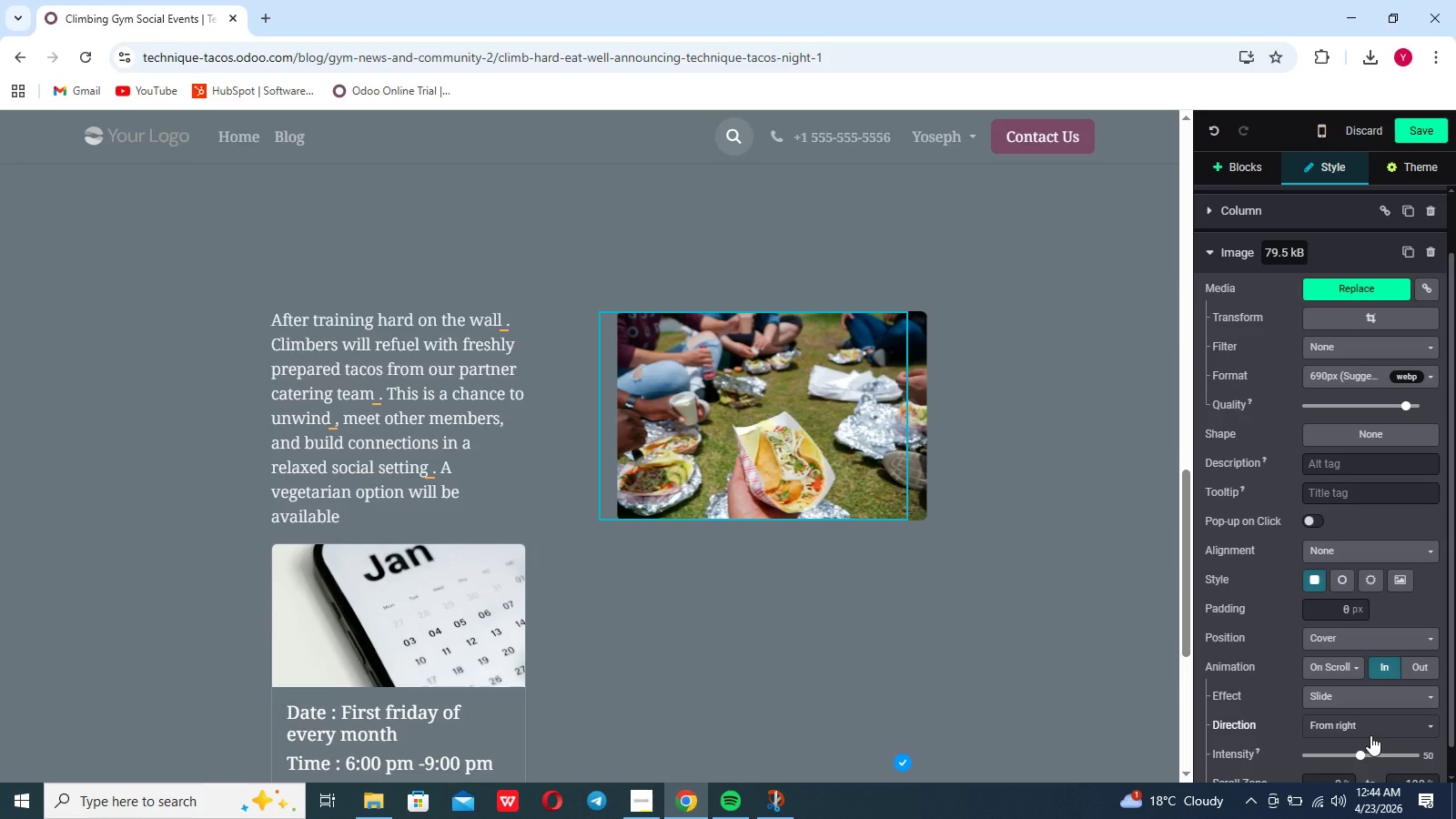 
scroll: coordinate [1372, 721], scroll_direction: down, amount: 2.0
 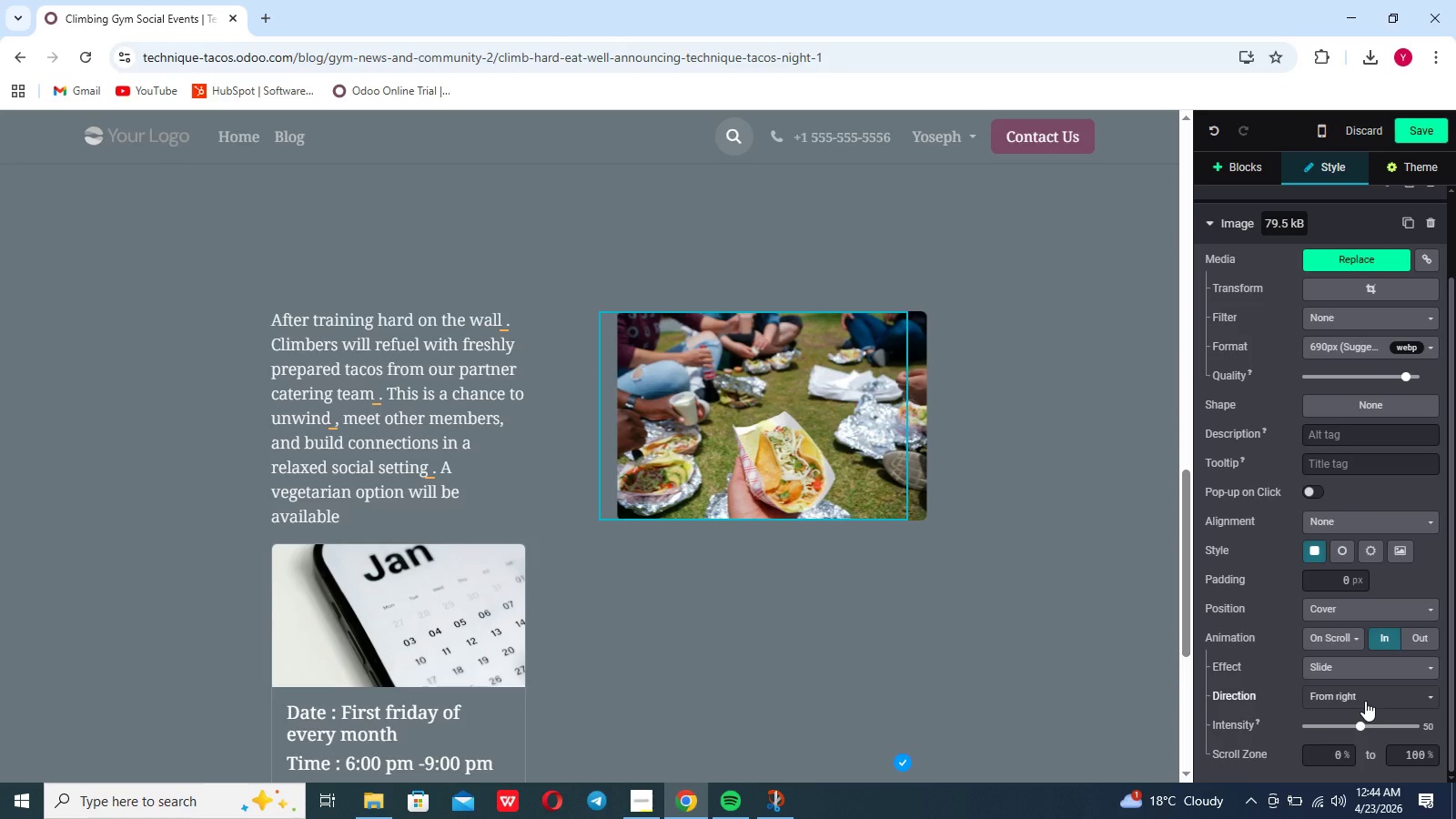 
left_click([1365, 701])
 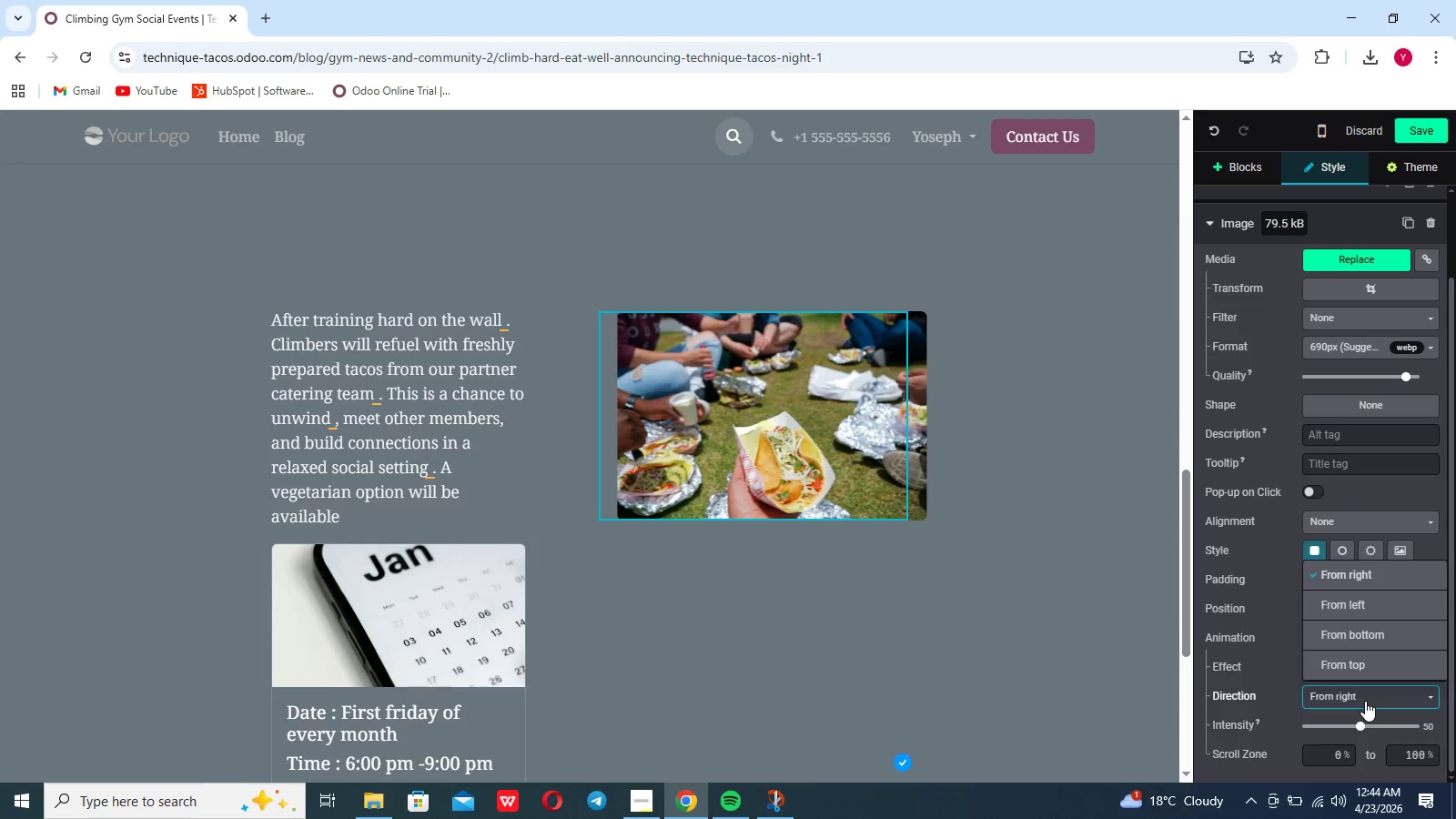 
left_click([1365, 701])
 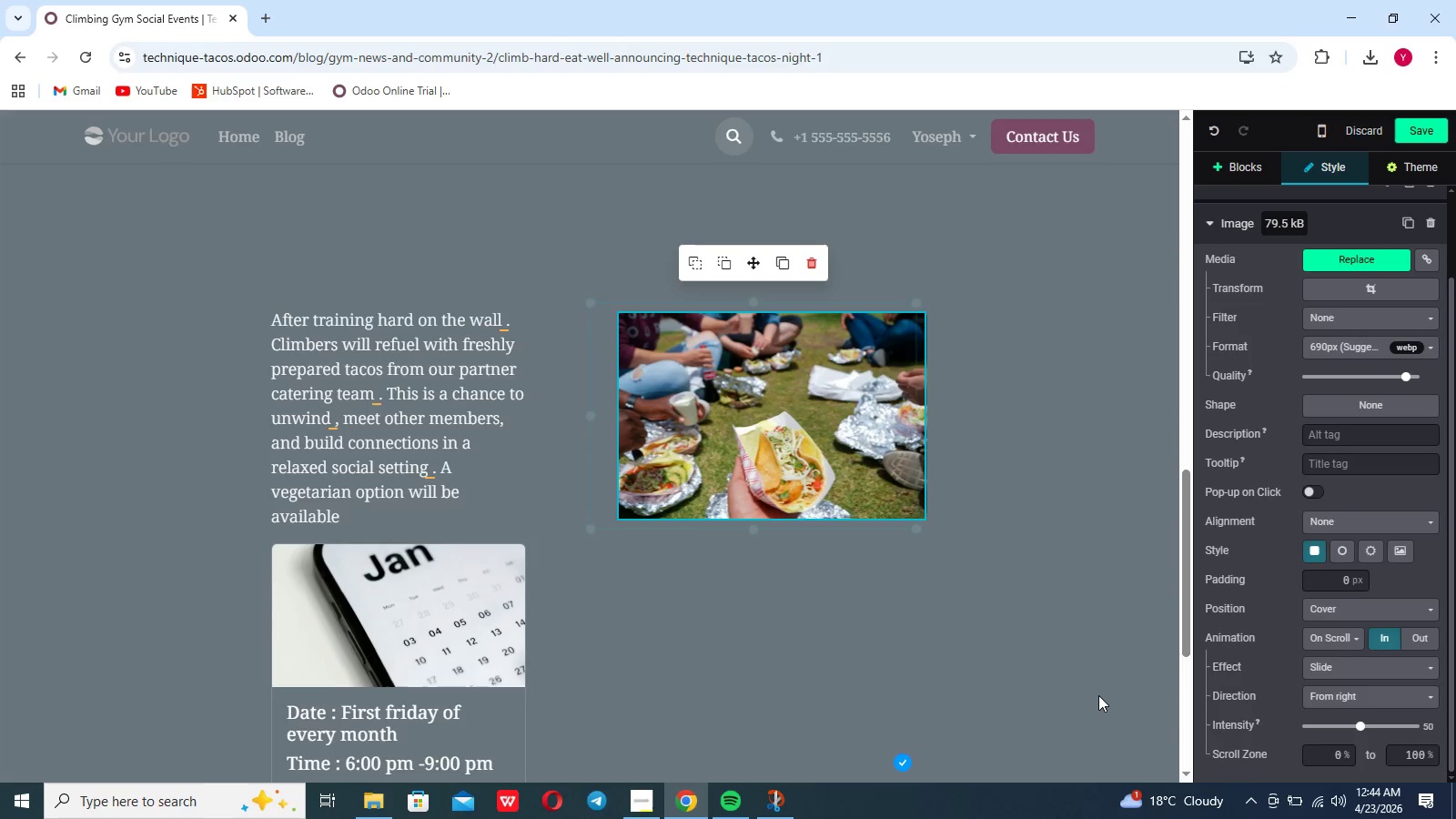 
scroll: coordinate [1098, 695], scroll_direction: down, amount: 12.0
 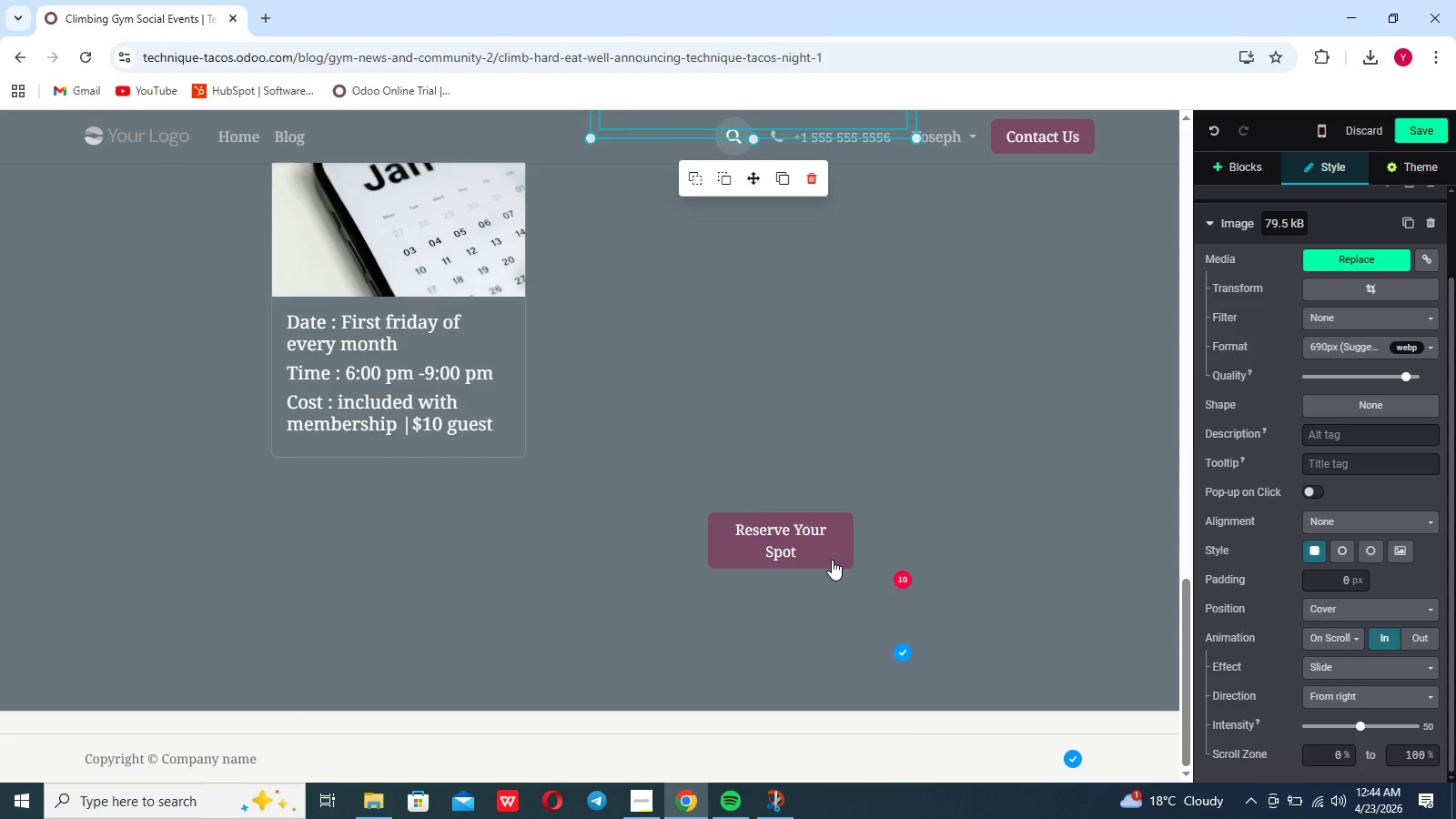 
left_click([823, 549])
 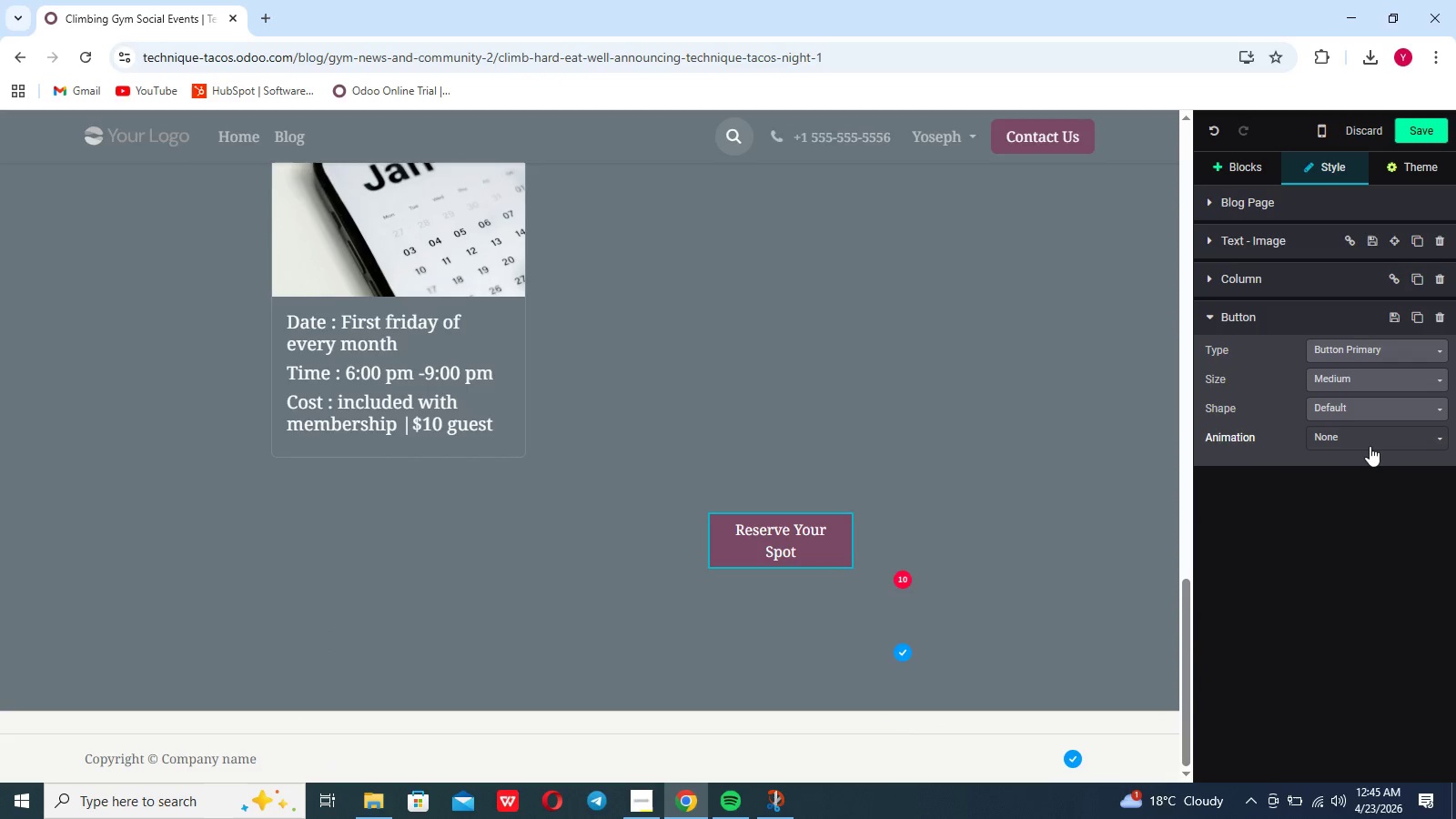 
left_click([1376, 443])
 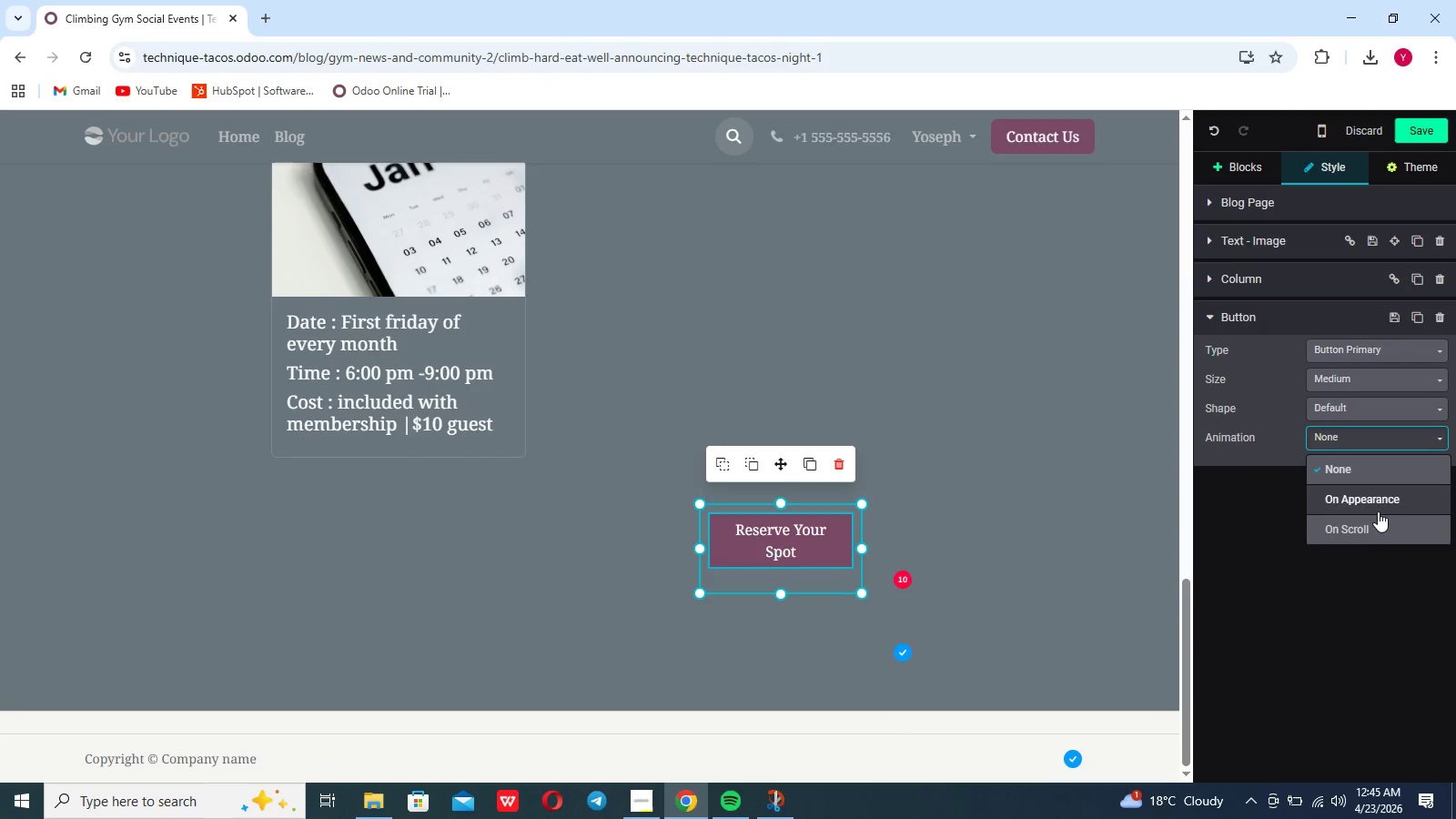 
left_click([1375, 521])
 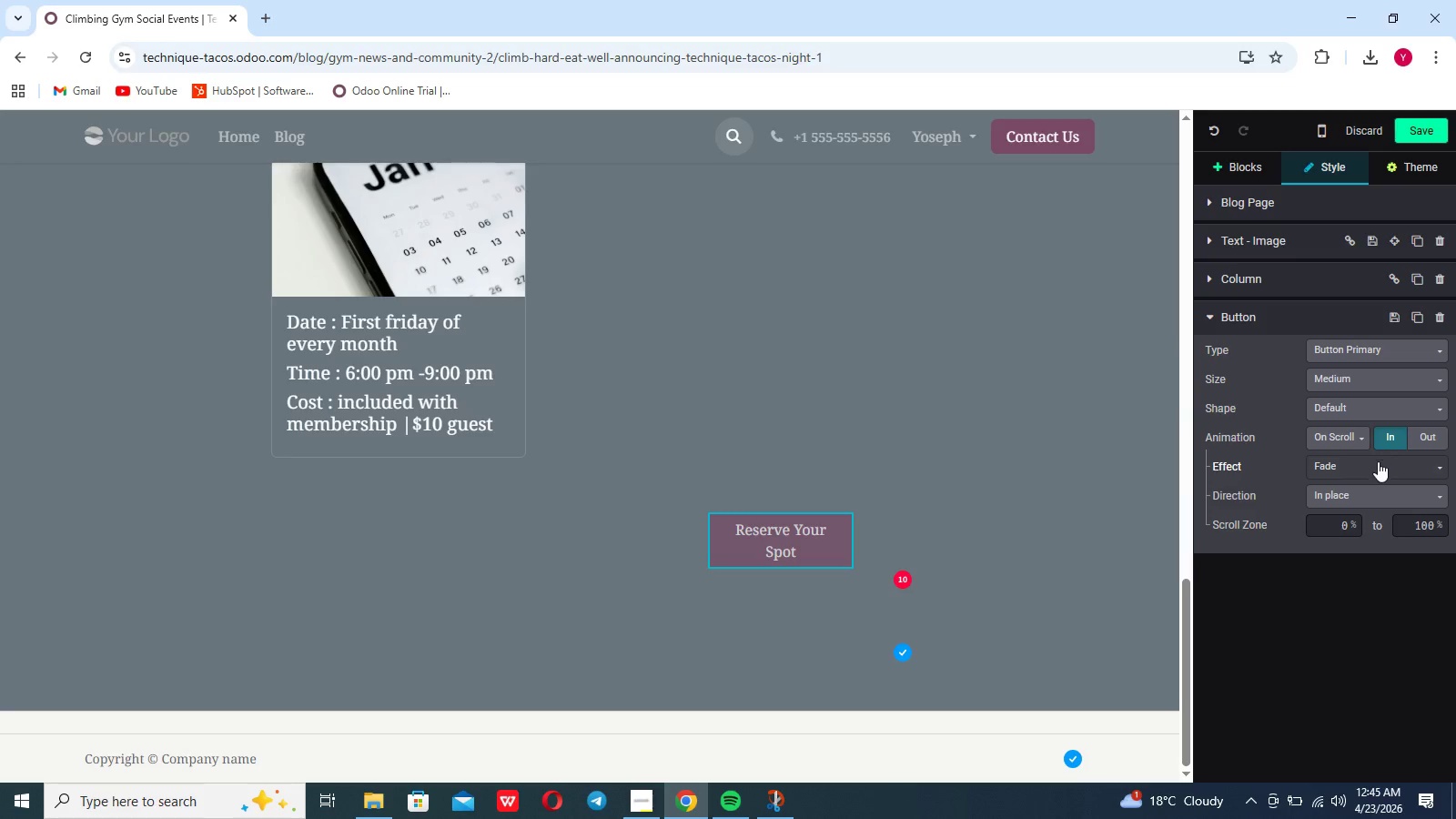 
left_click([1377, 470])
 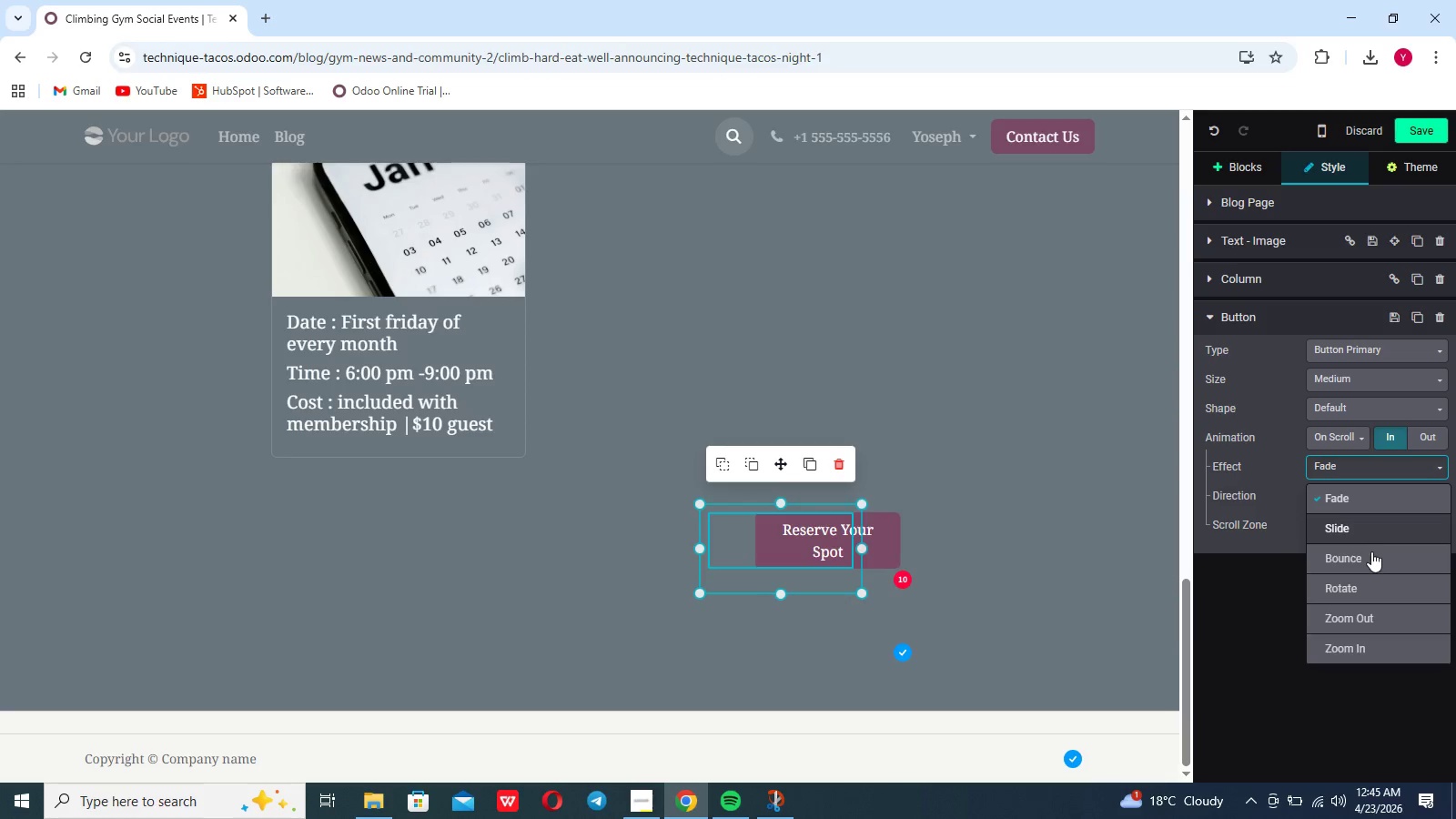 
left_click([1370, 553])
 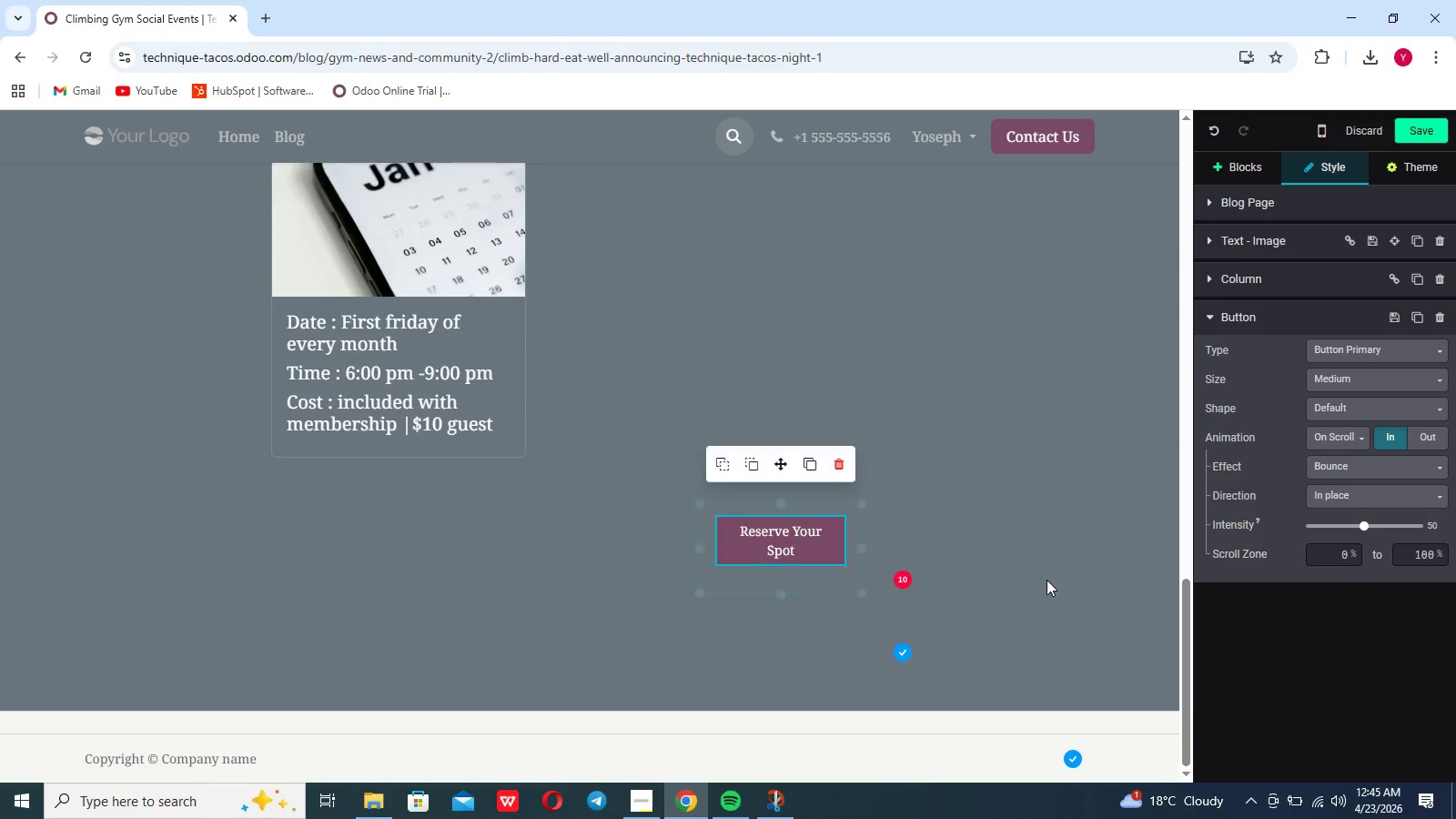 
scroll: coordinate [1046, 580], scroll_direction: down, amount: 6.0
 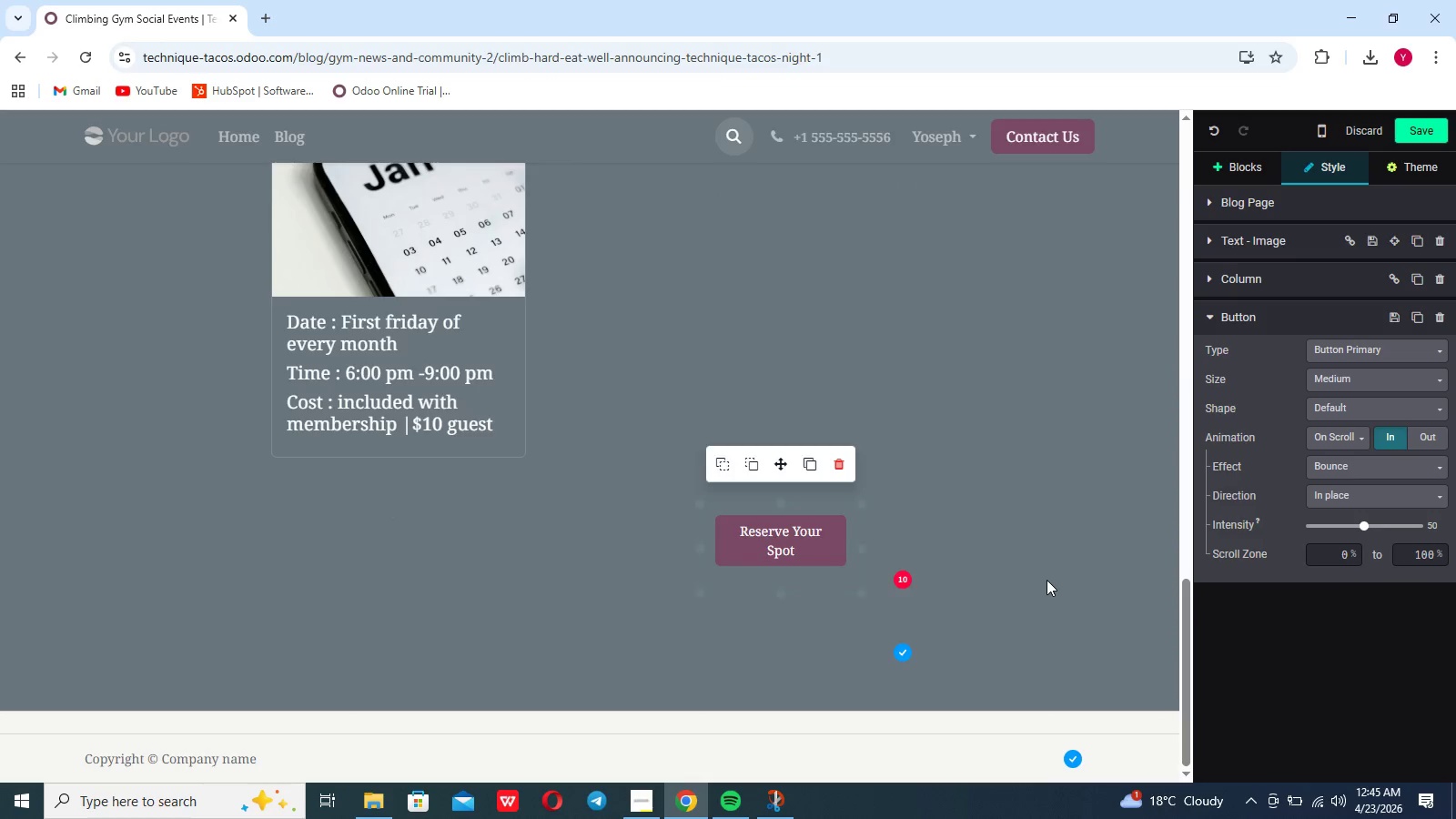 
left_click([1046, 580])
 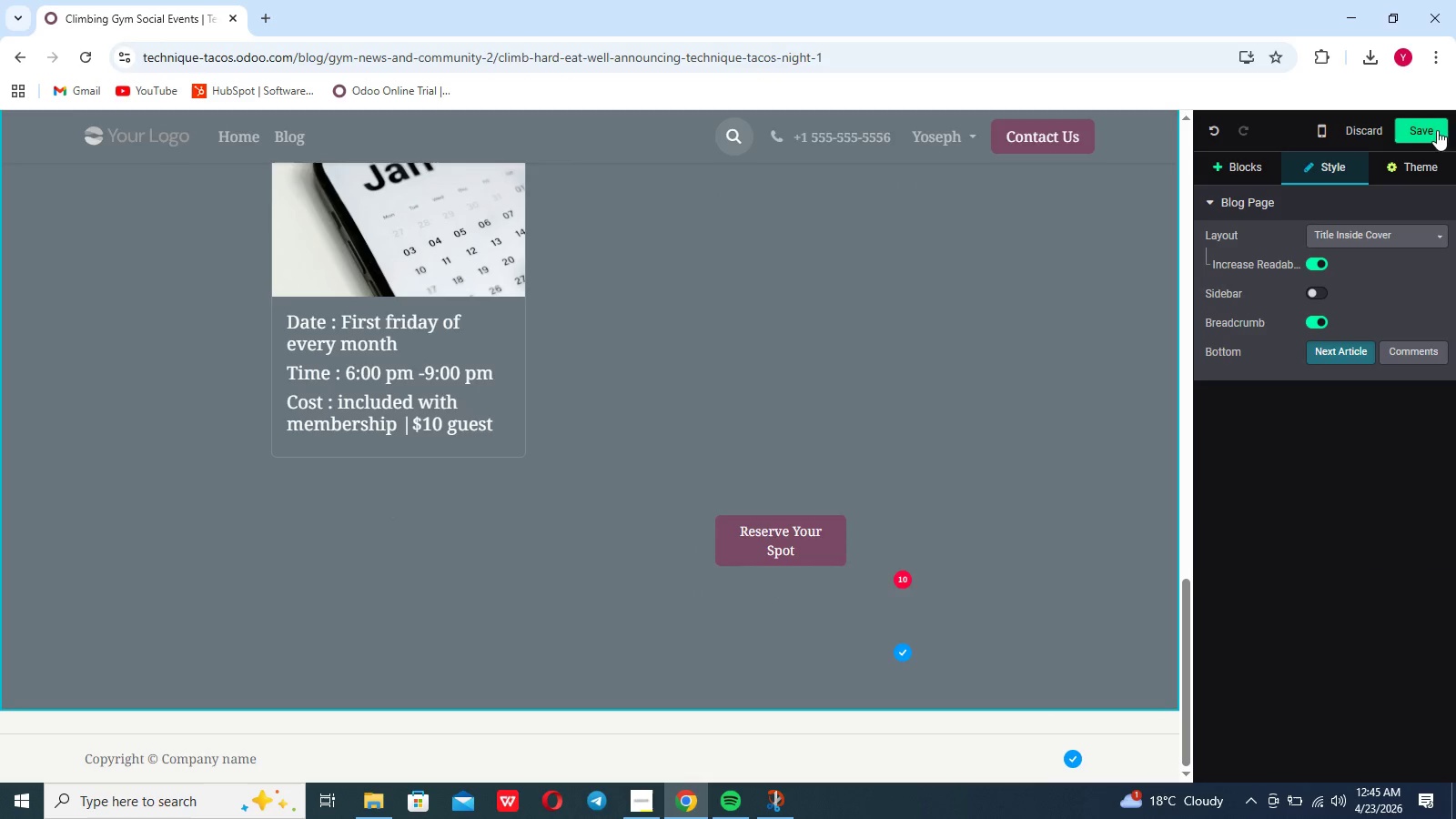 
left_click([1436, 126])
 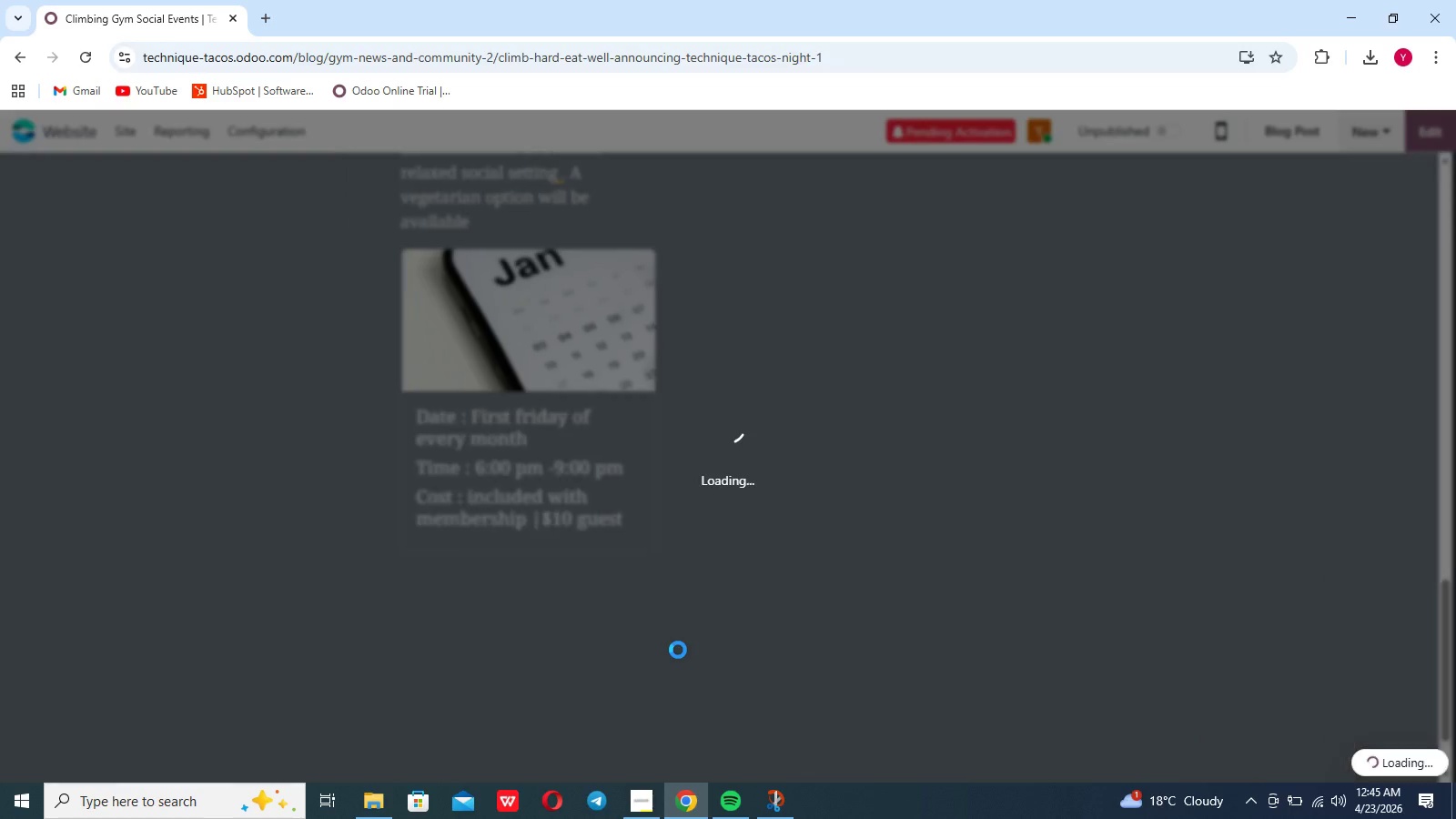 
left_click([652, 798])